 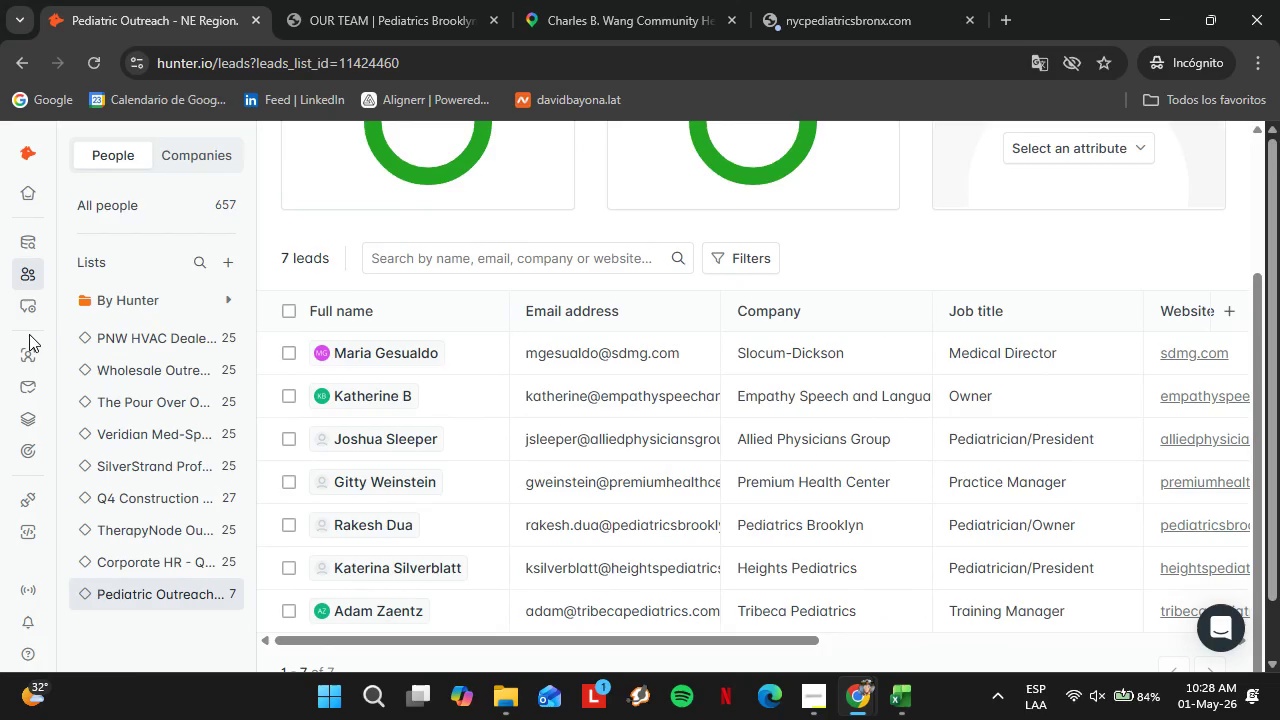 
left_click([41, 361])
 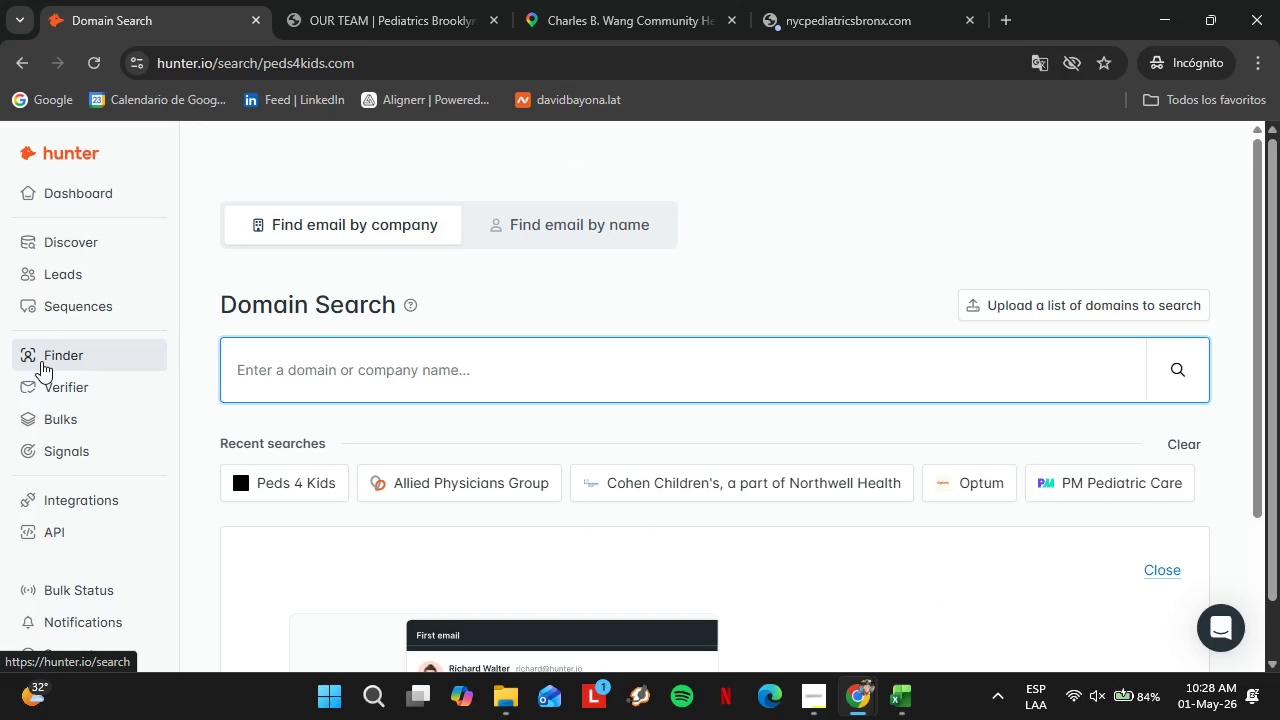 
wait(8.17)
 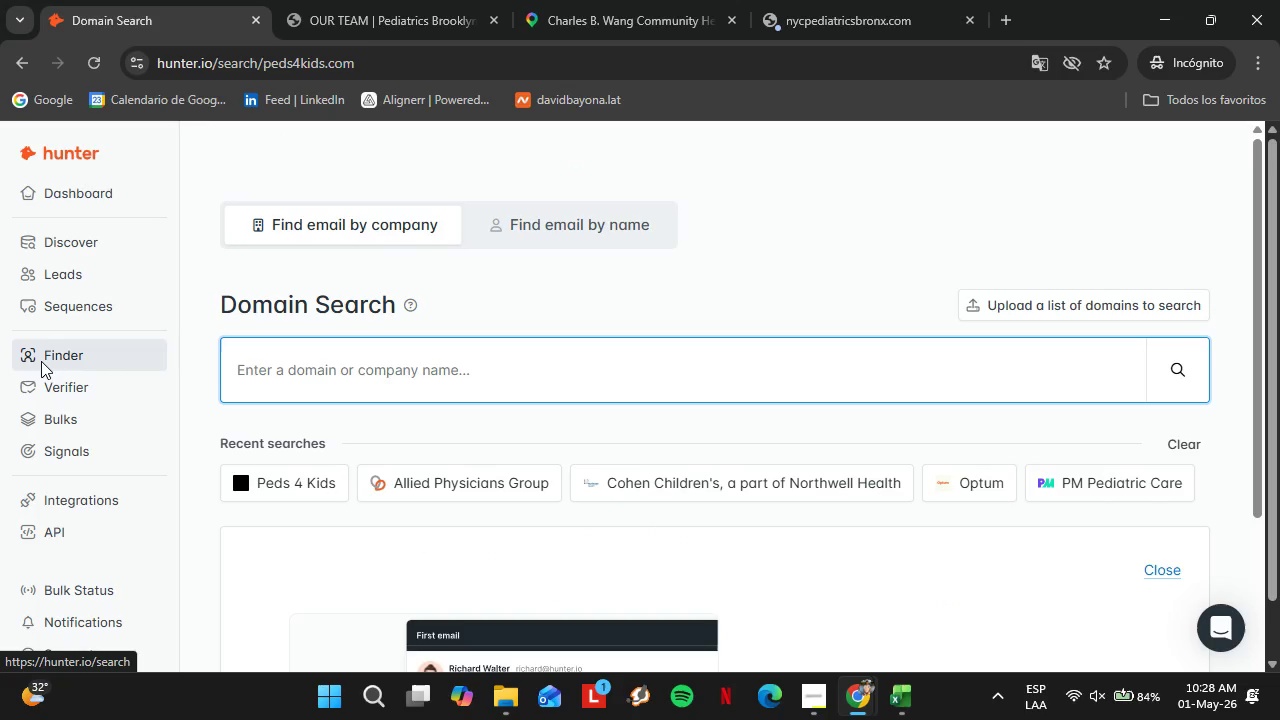 
type(Tr8)
key(Backspace)
type(u)
key(Backspace)
type(ibecamanhattanpediatr)
 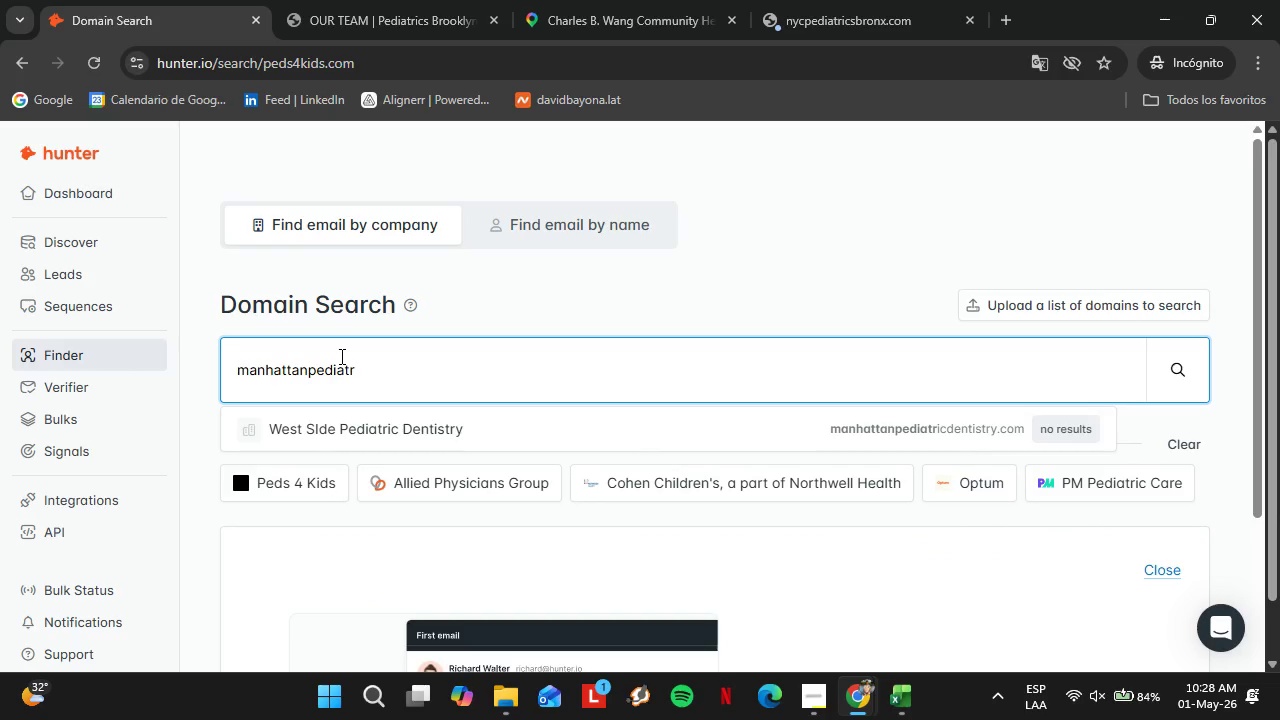 
type(ics.com)
 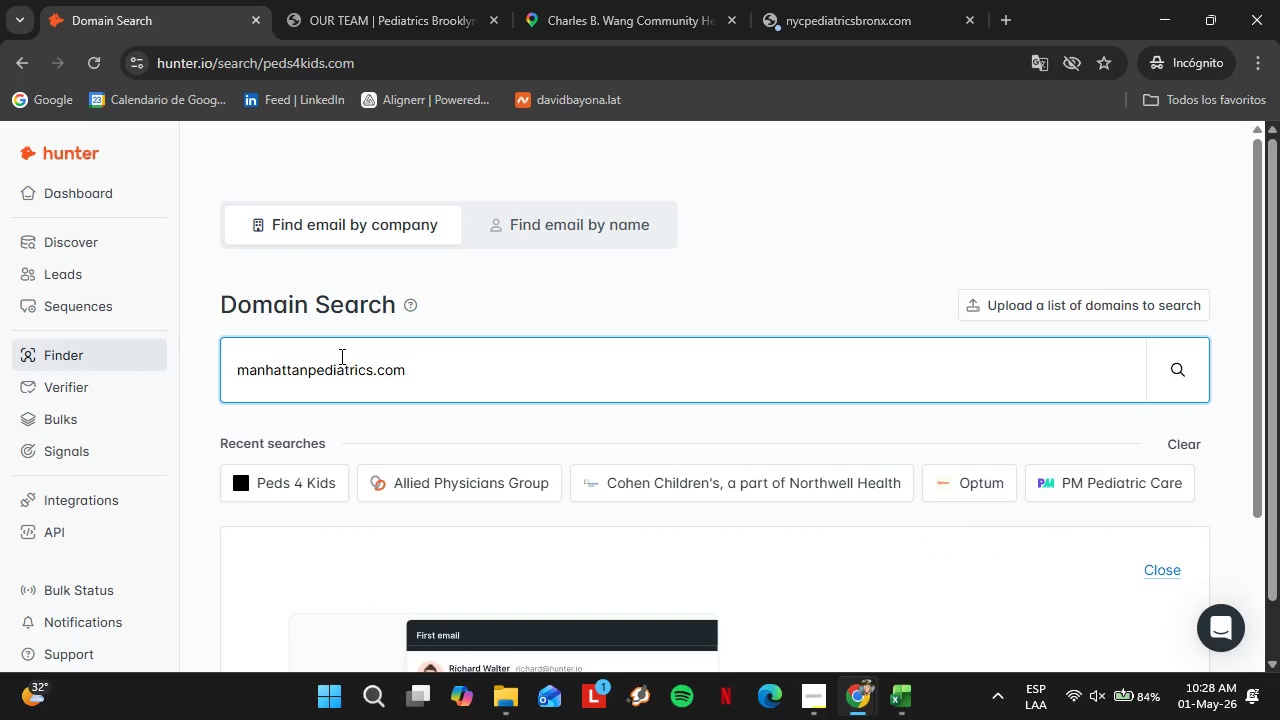 
key(Enter)
 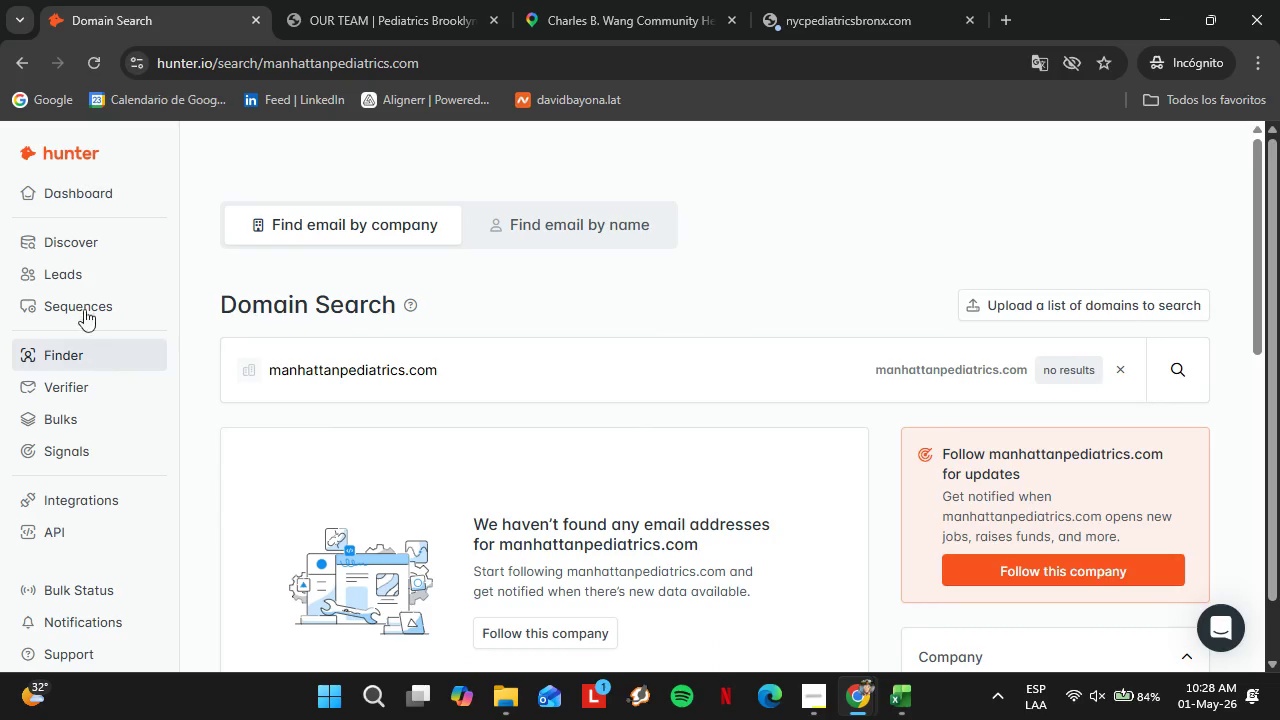 
left_click([64, 241])
 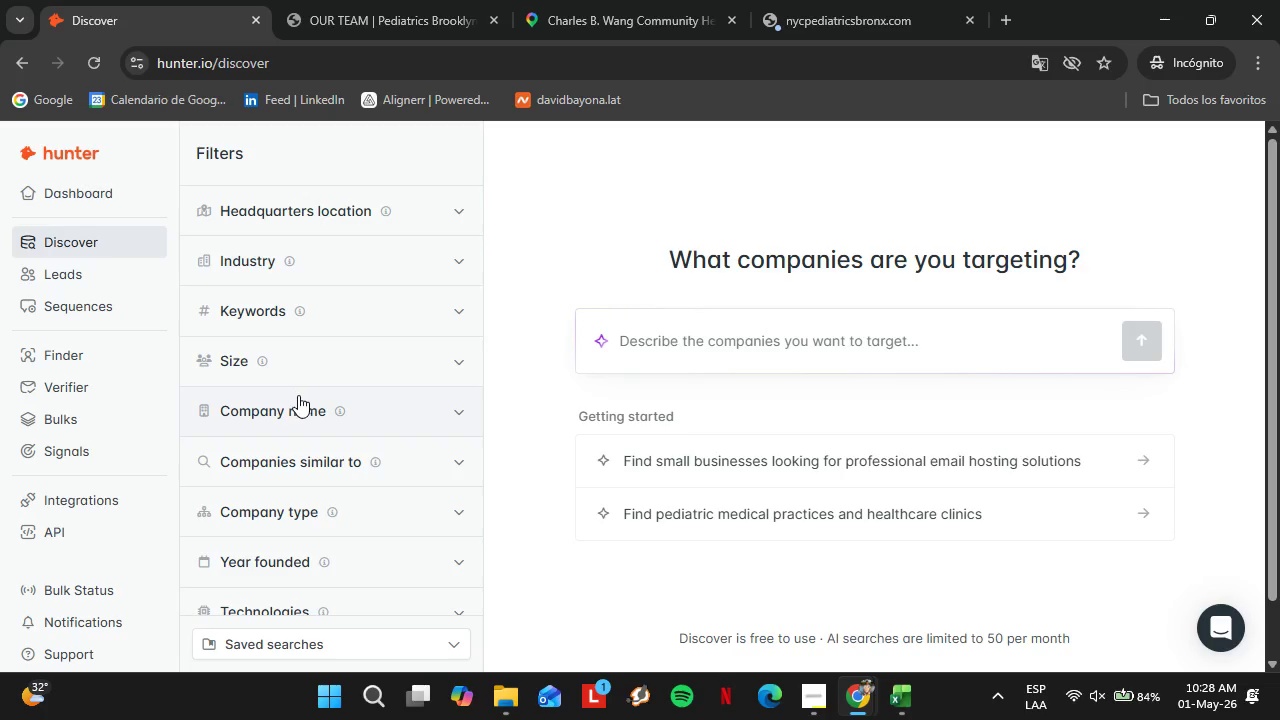 
left_click([318, 454])
 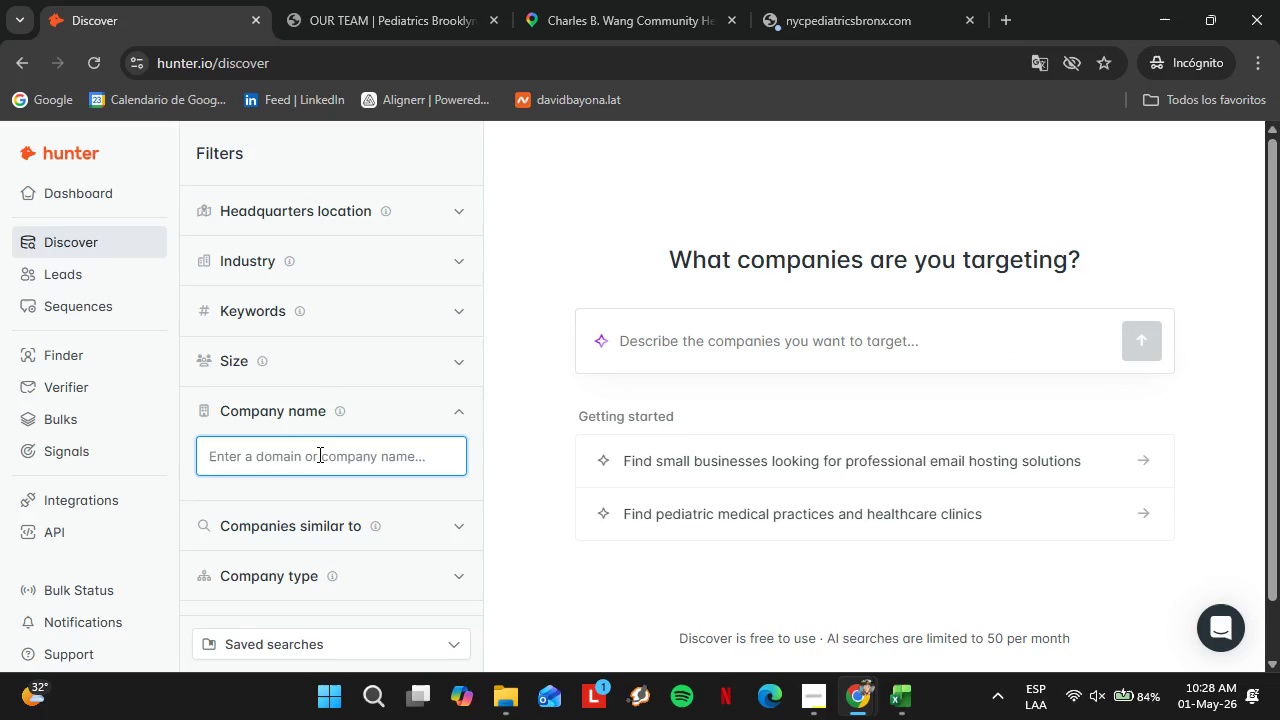 
type(Manhattan Pediatrics)
 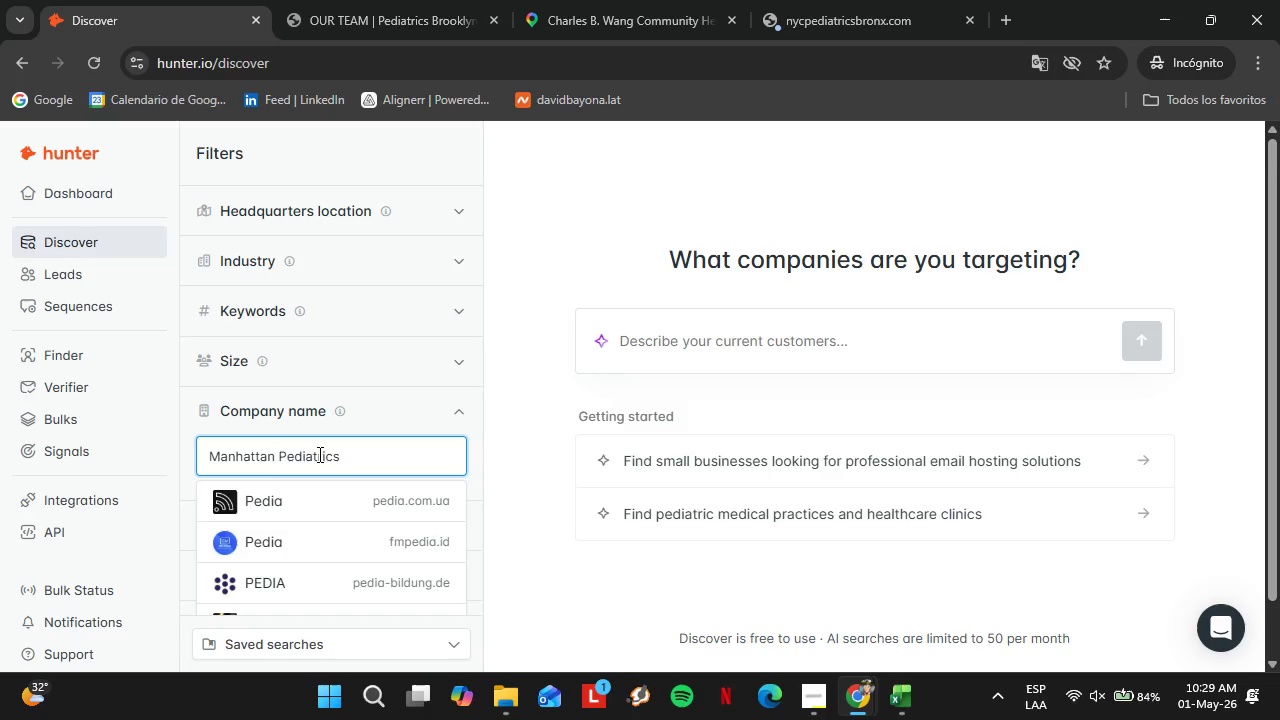 
left_click([340, 545])
 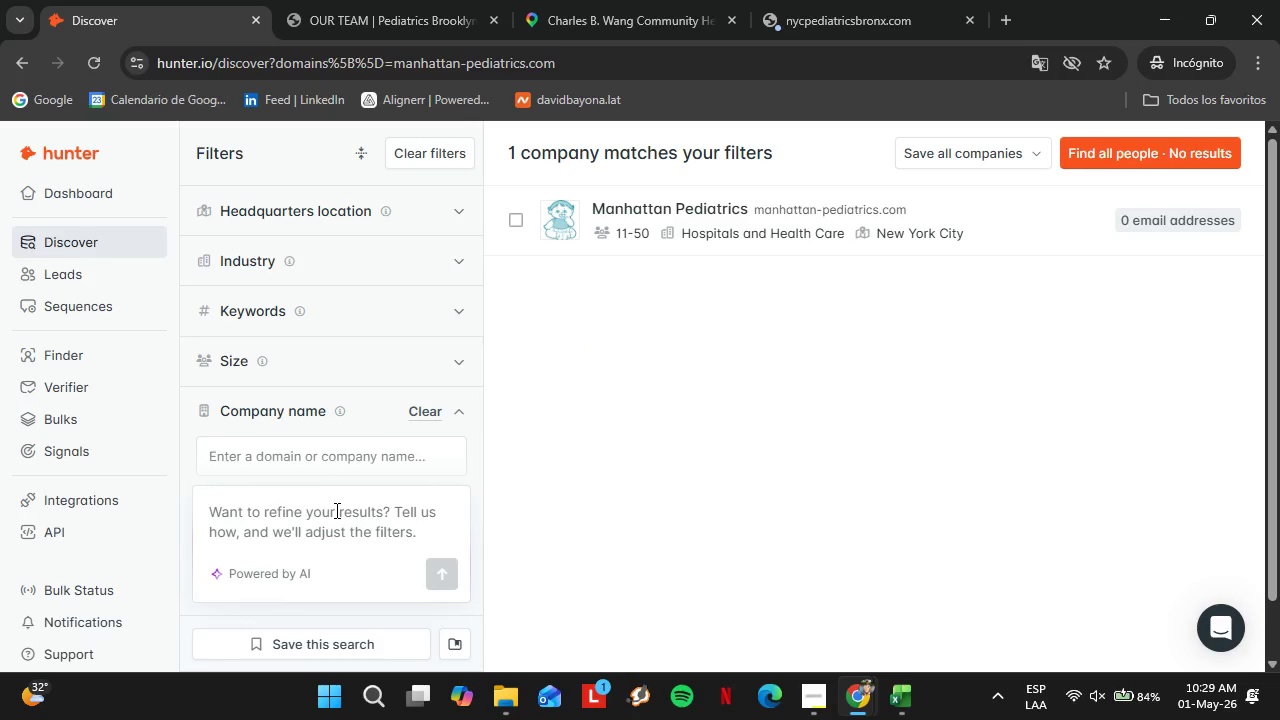 
left_click([335, 510])
 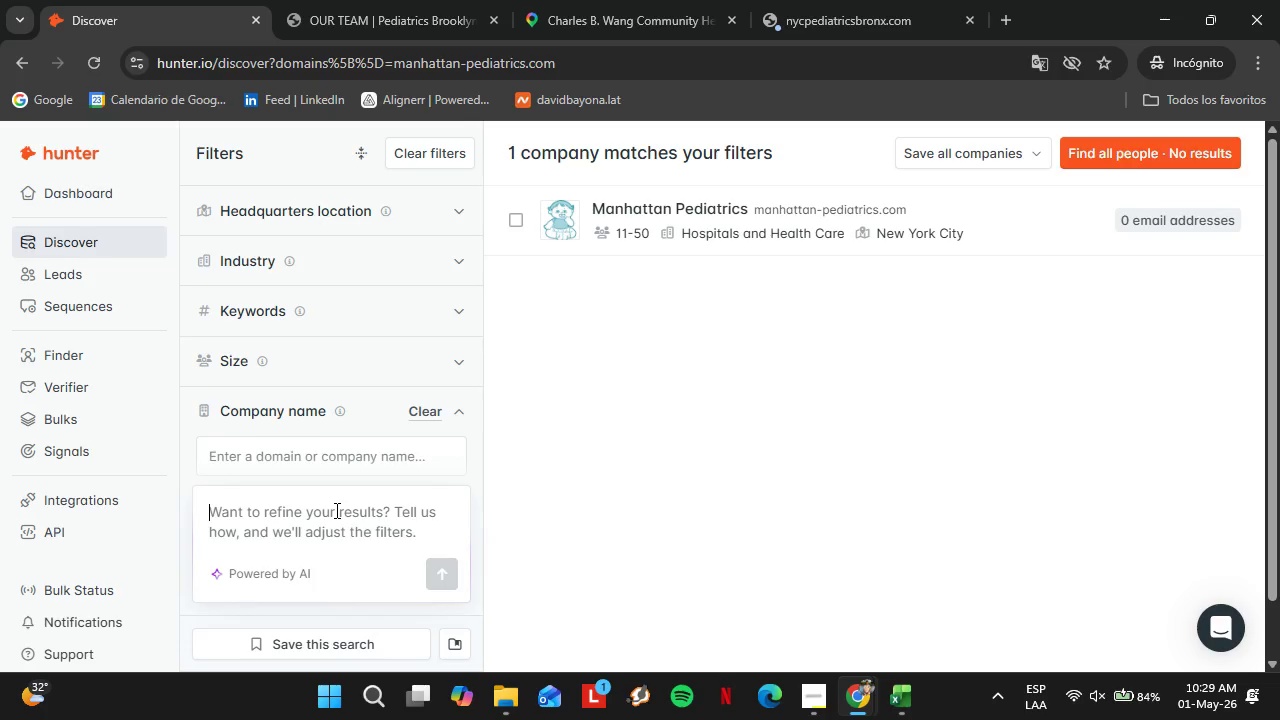 
hold_key(key=ShiftLeft, duration=0.59)
 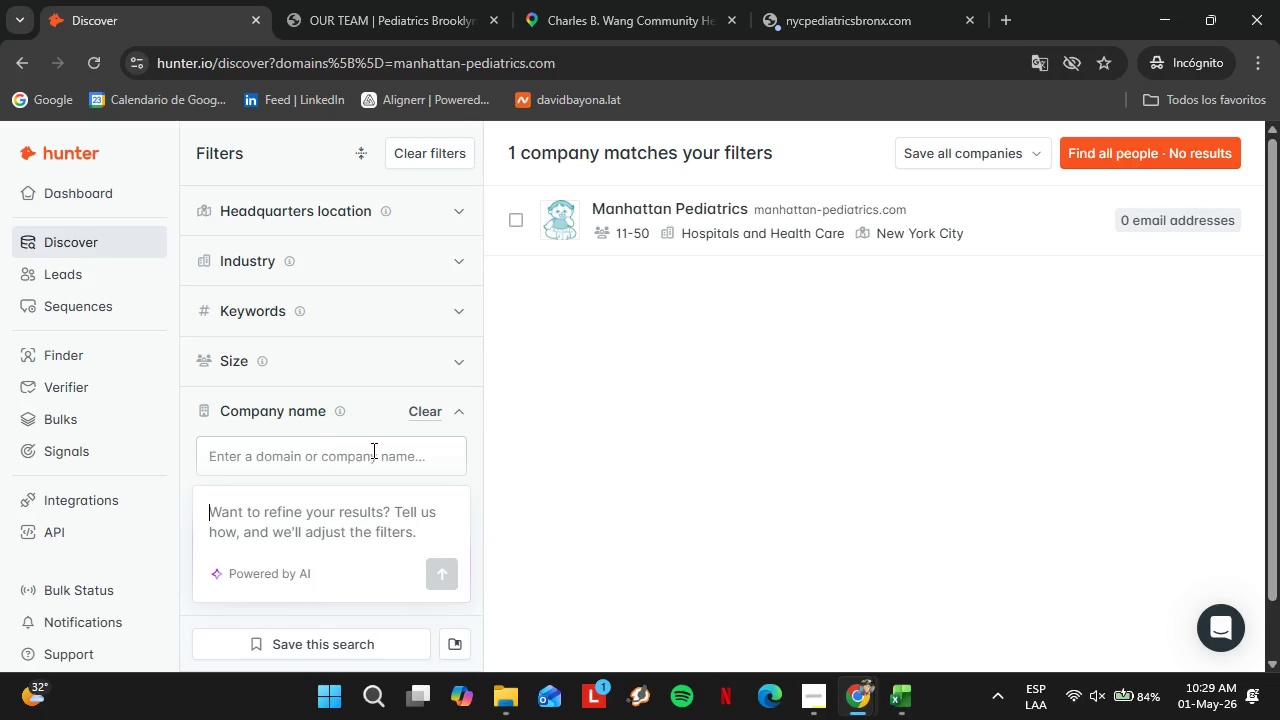 
left_click([371, 452])
 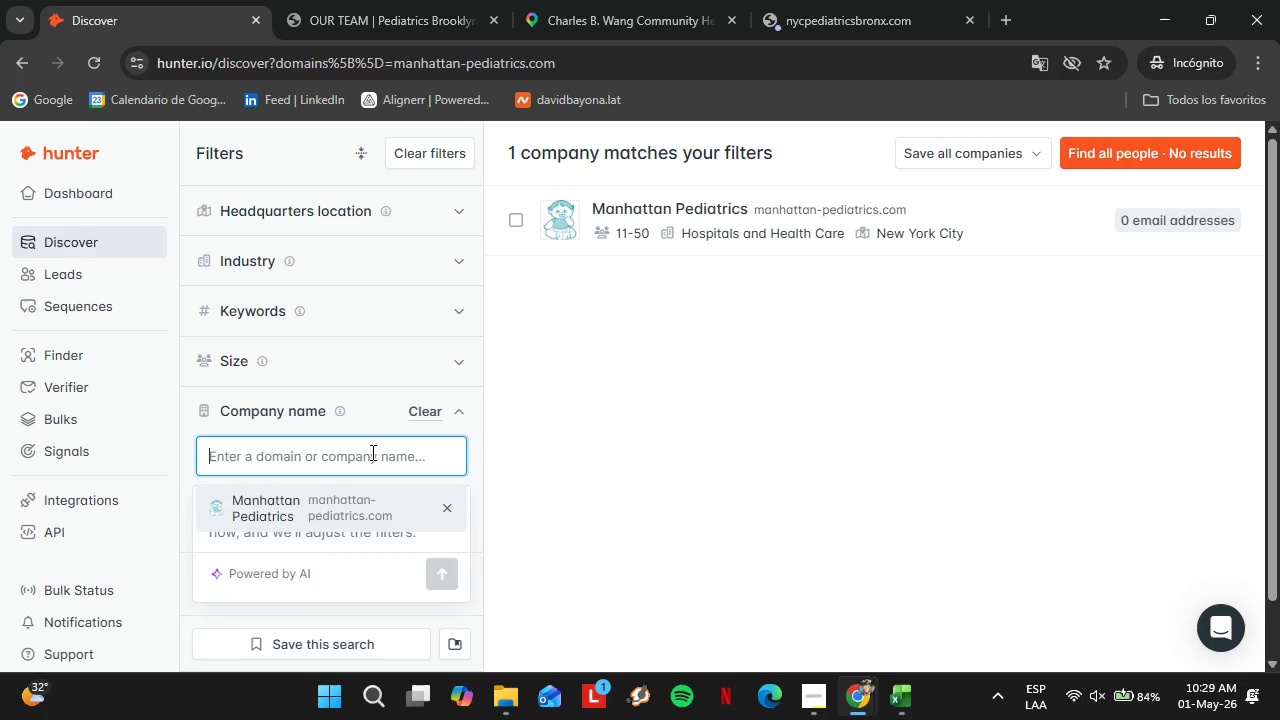 
type(Man)
 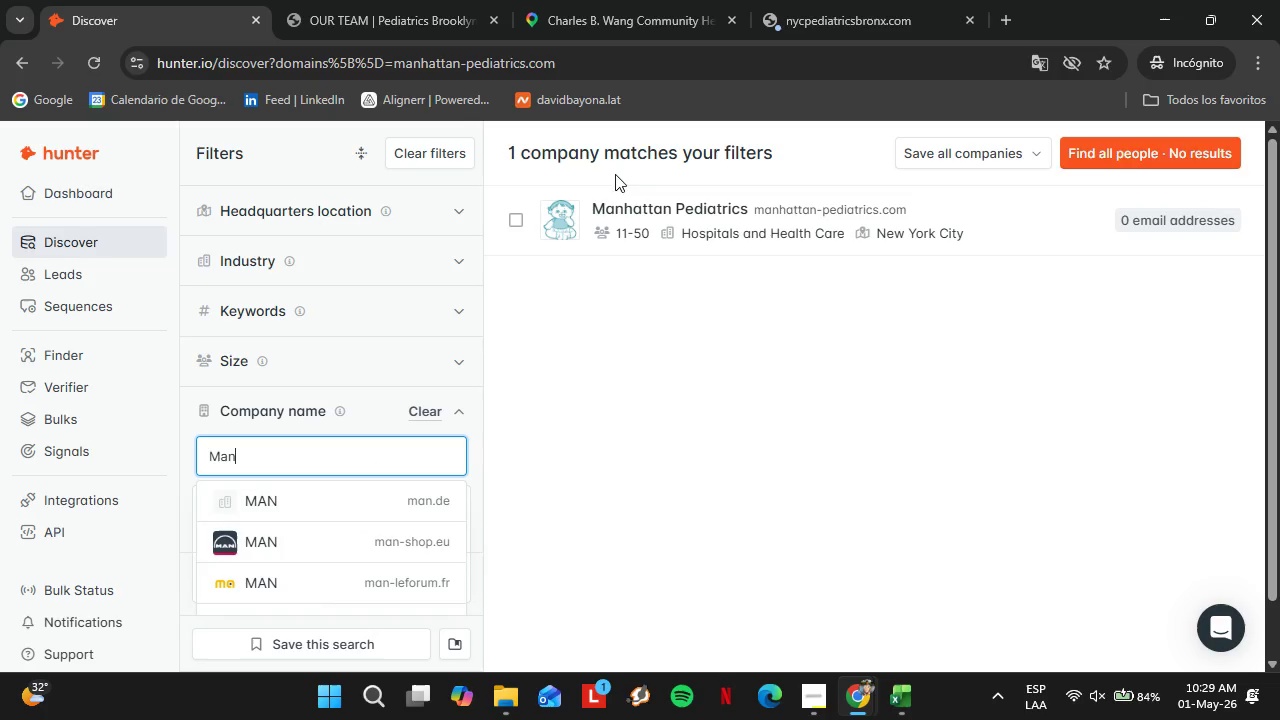 
left_click_drag(start_coordinate=[592, 203], to_coordinate=[745, 218])
 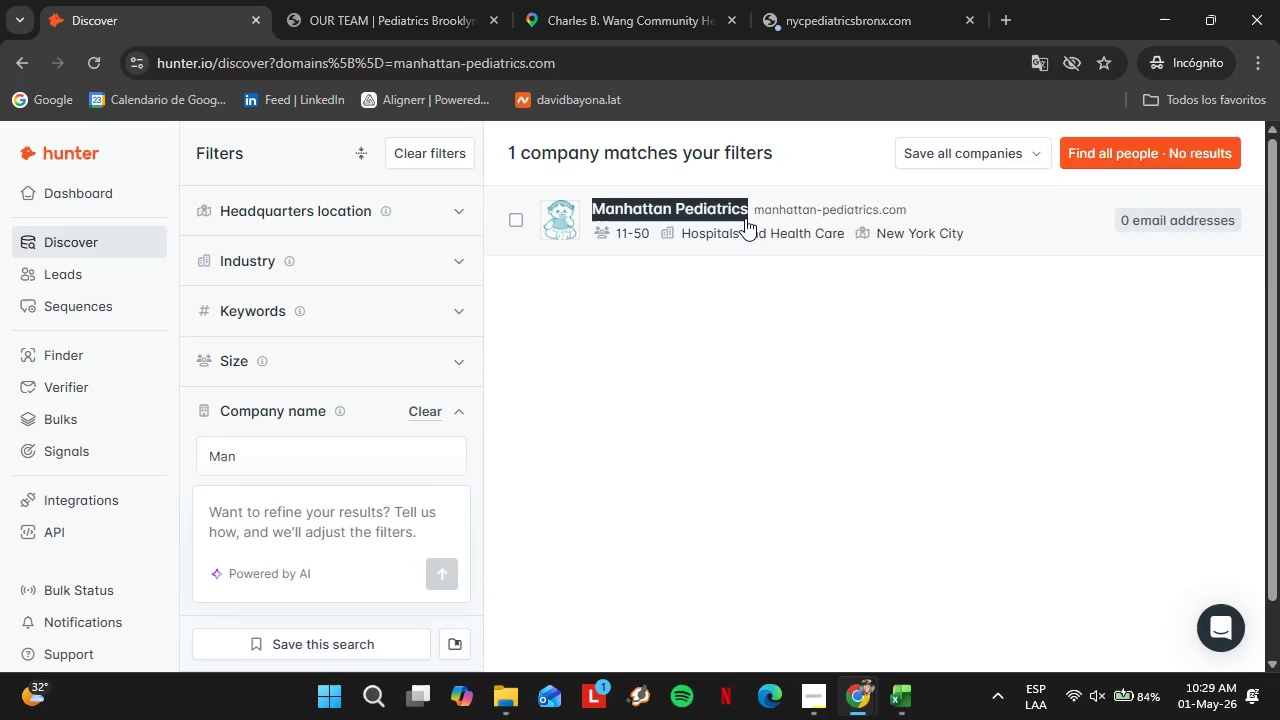 
key(Control+C)
 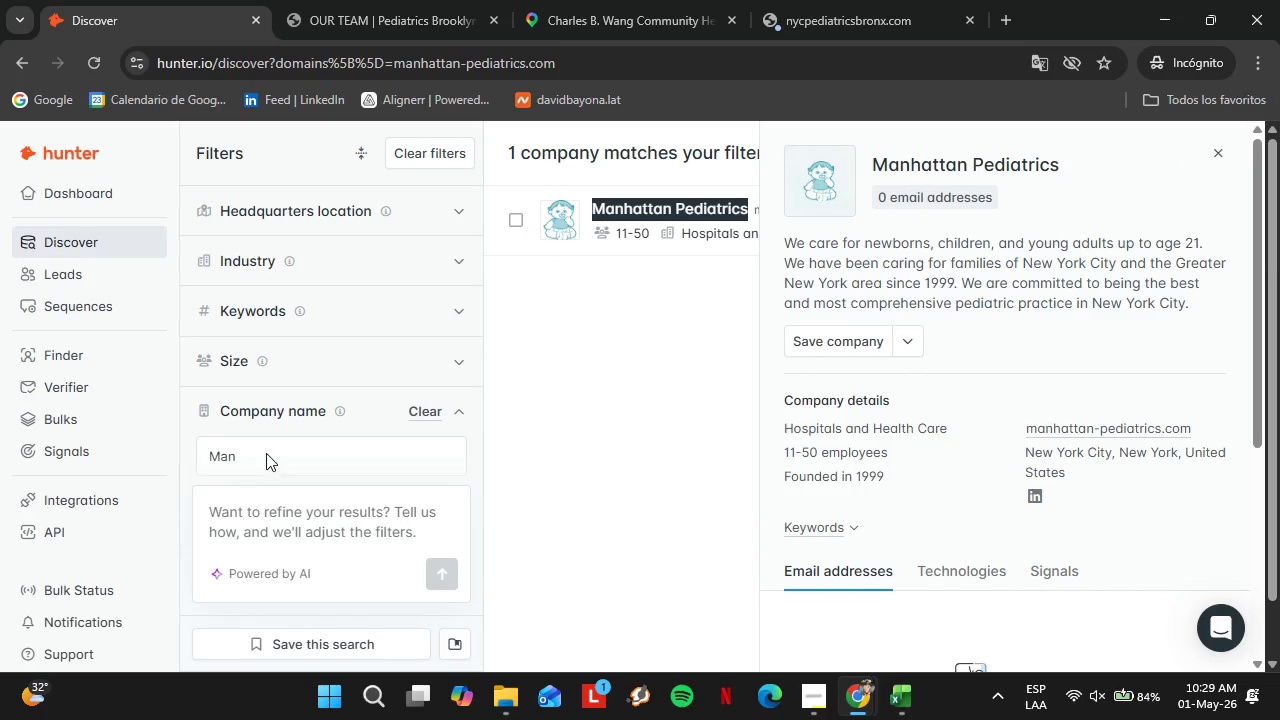 
double_click([266, 451])
 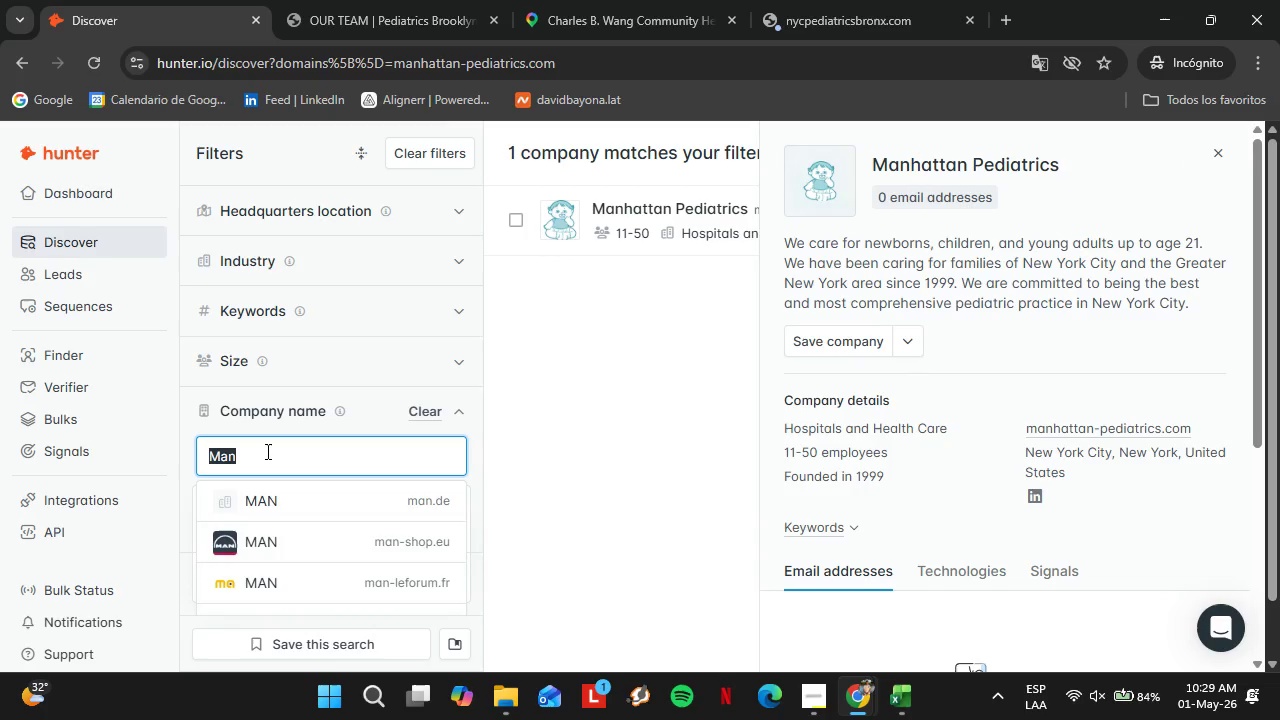 
triple_click([266, 451])
 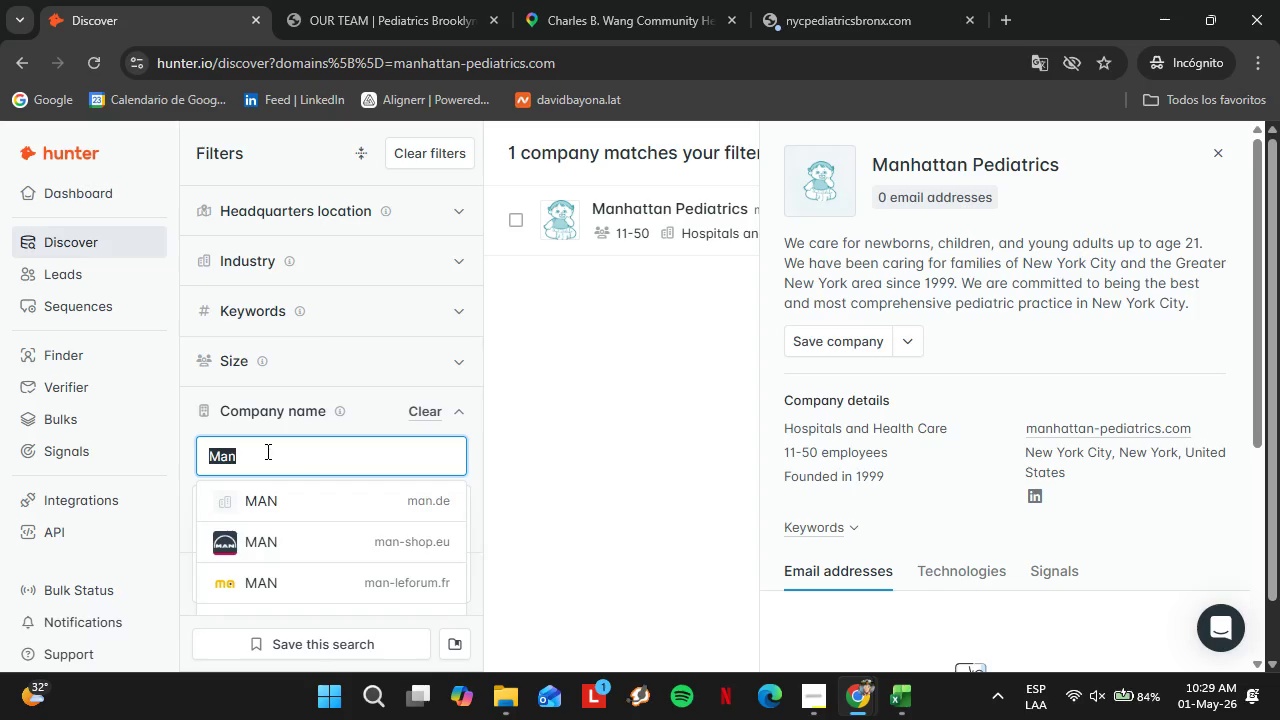 
key(Control+V)
 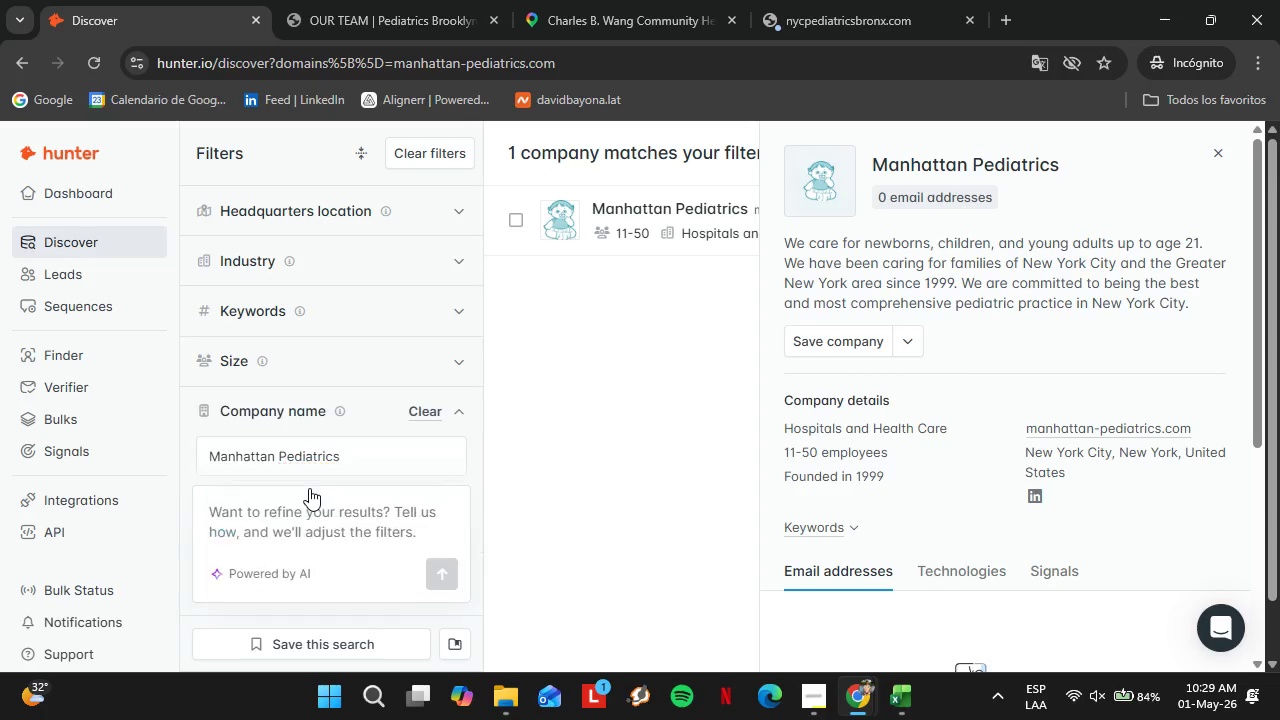 
left_click([309, 488])
 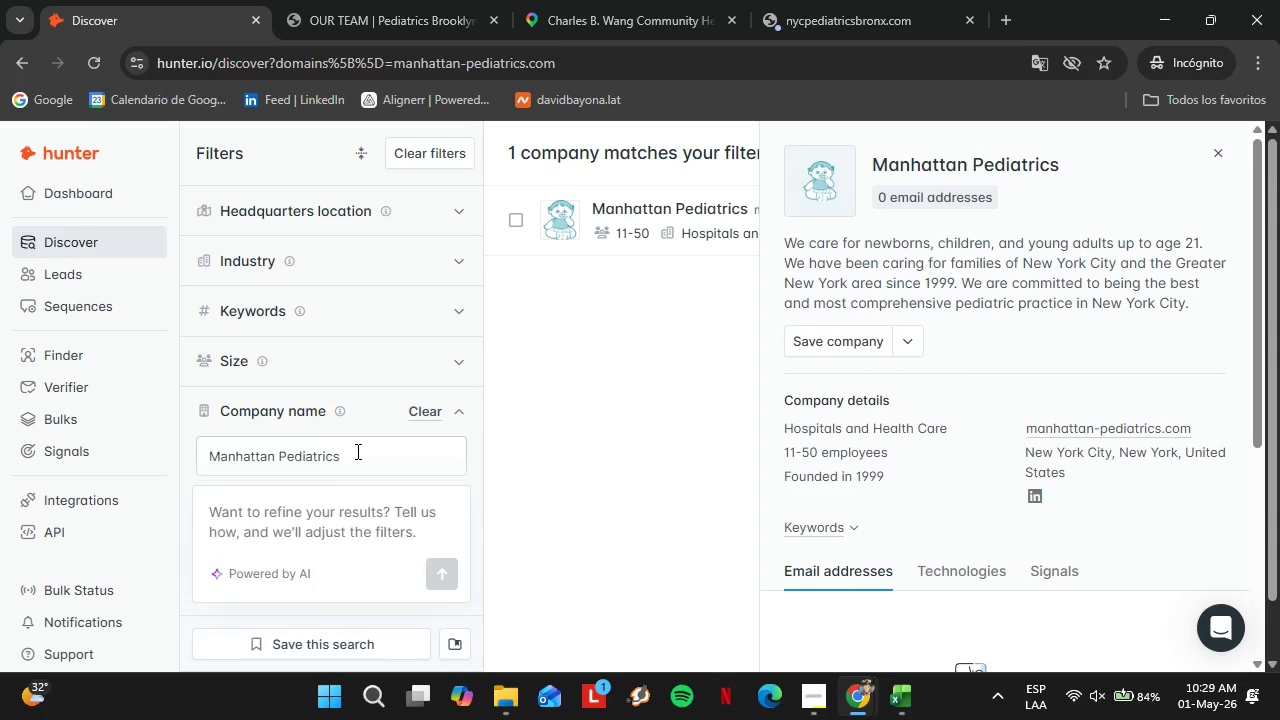 
left_click([357, 451])
 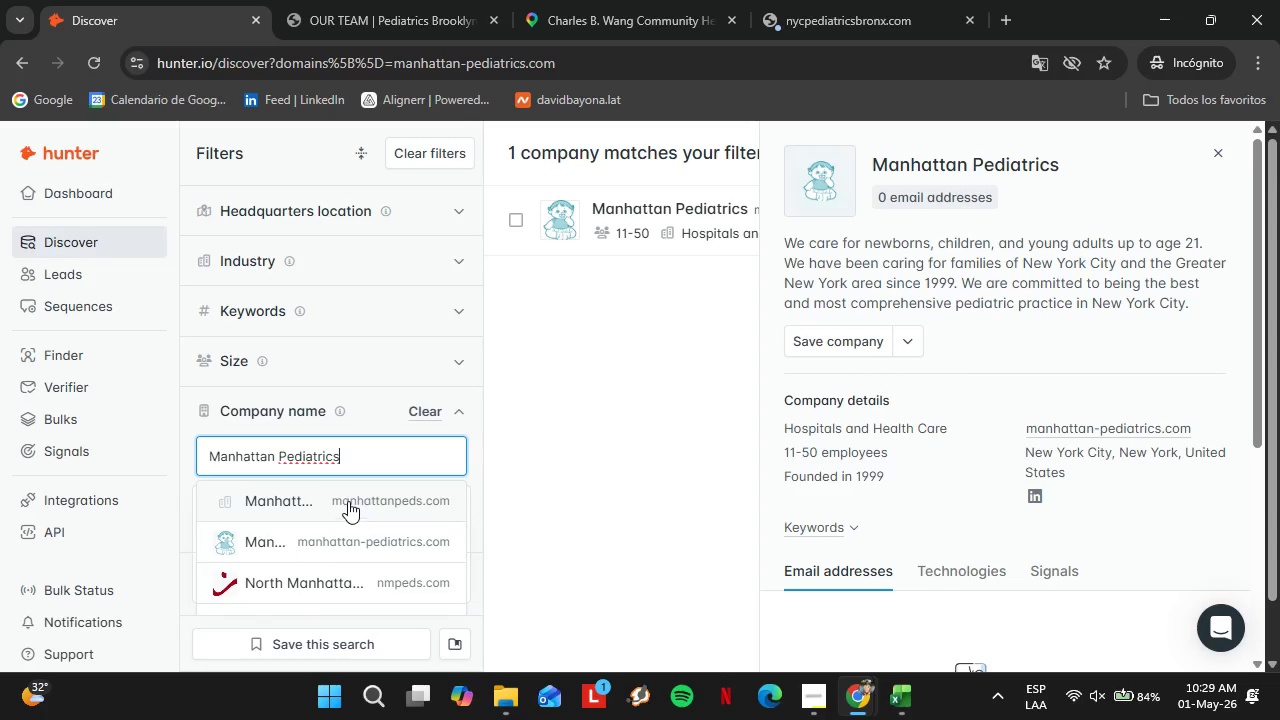 
left_click([348, 501])
 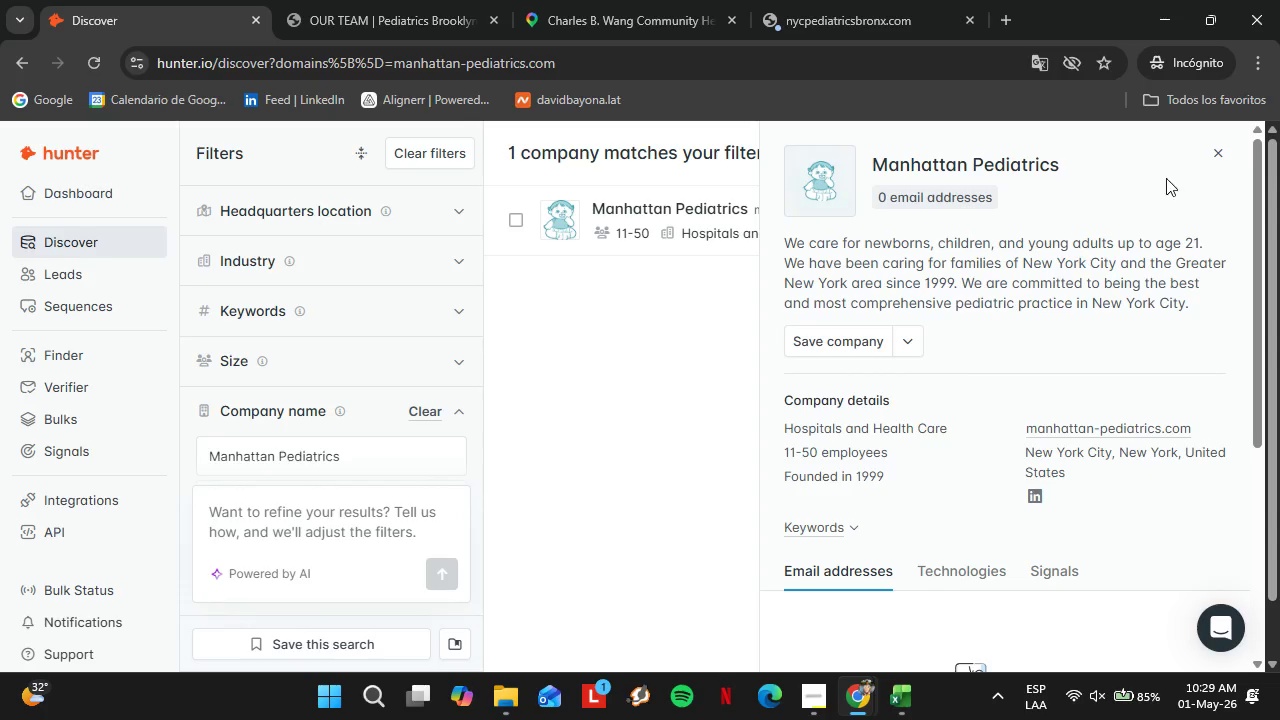 
left_click([1215, 151])
 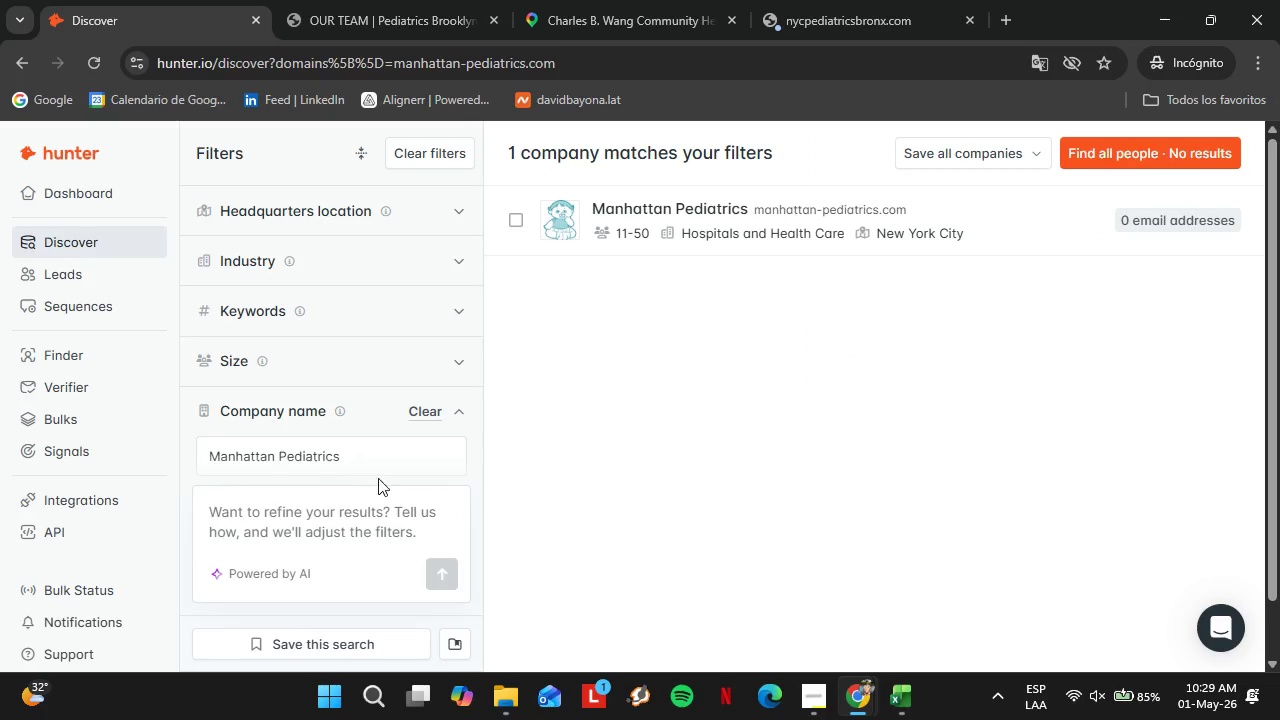 
left_click([364, 451])
 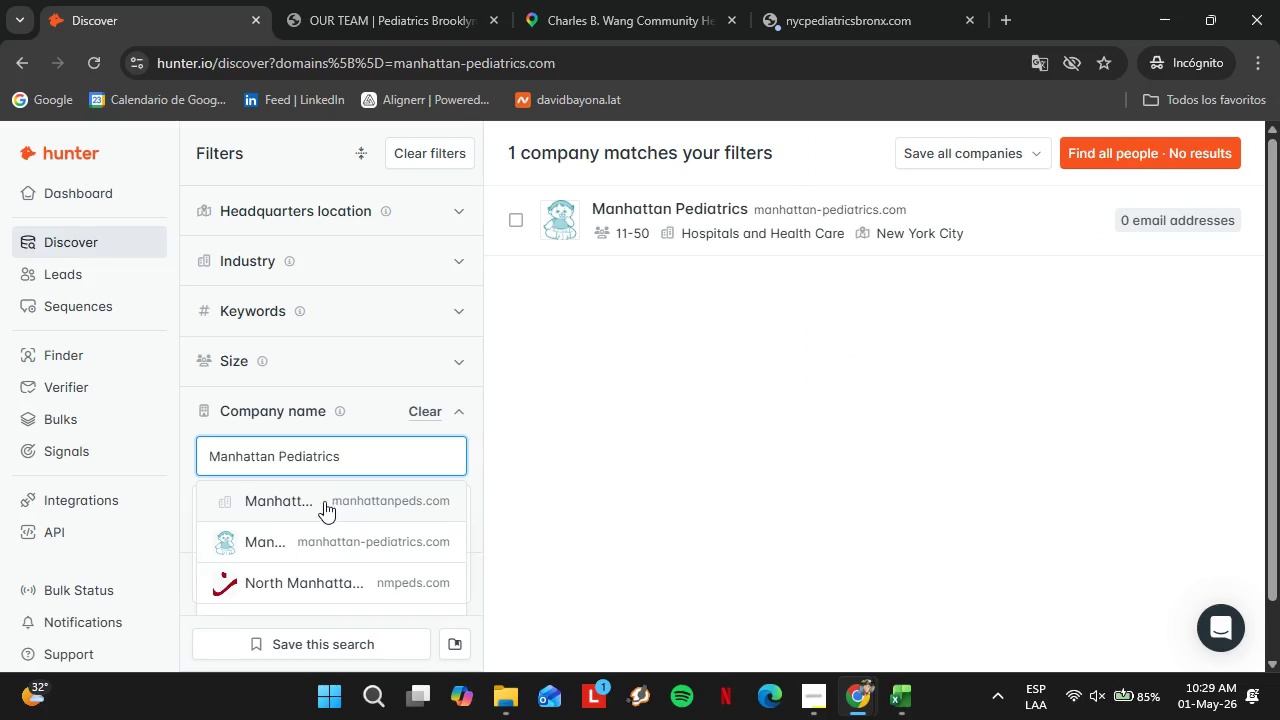 
left_click([292, 497])
 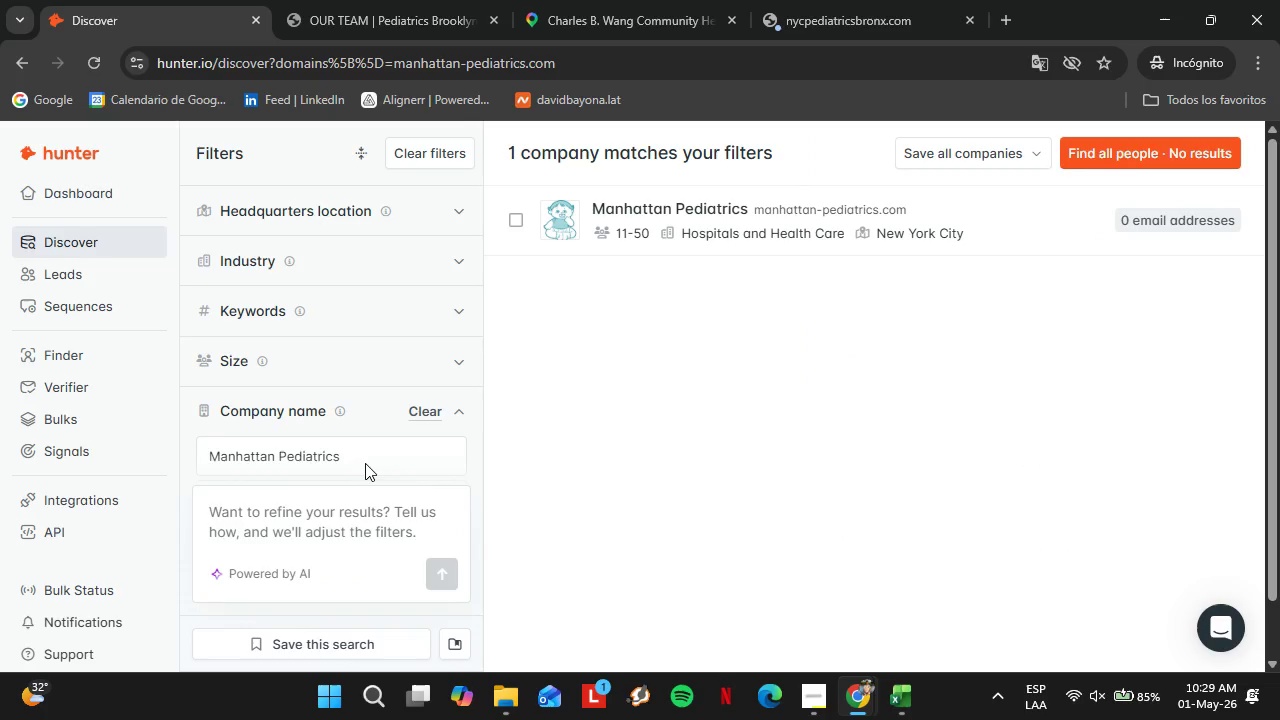 
left_click([366, 463])
 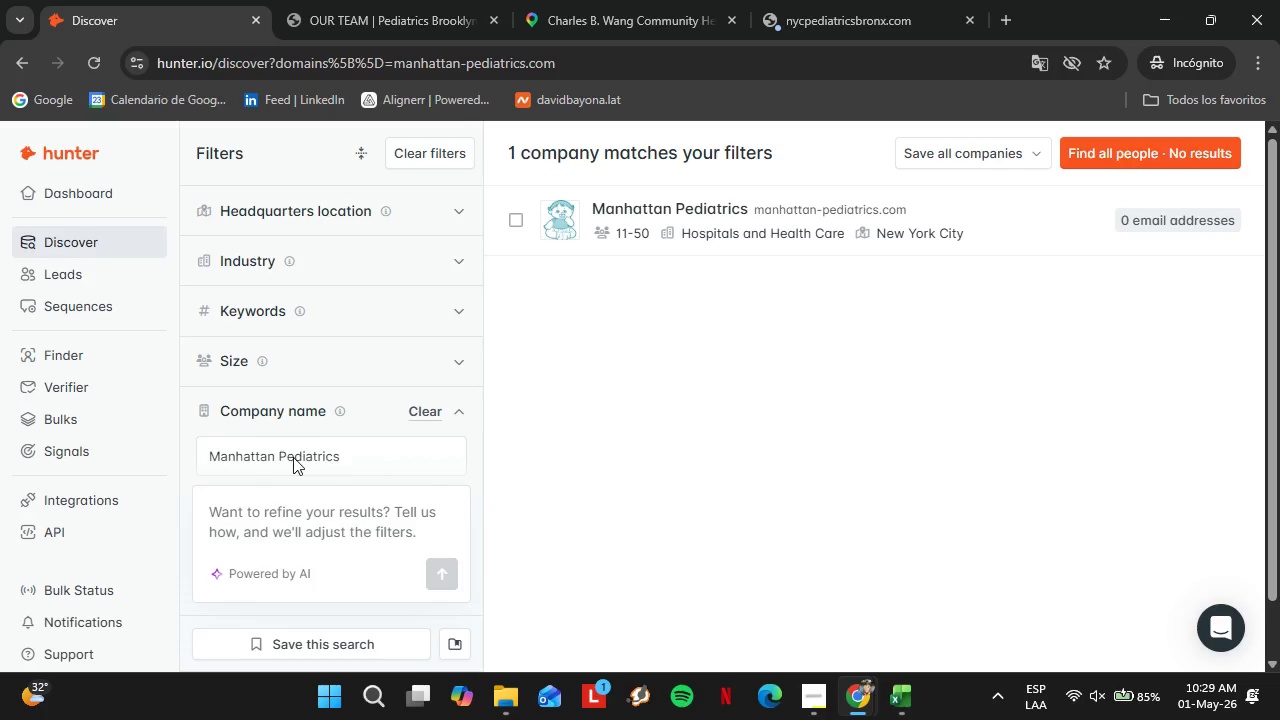 
double_click([293, 457])
 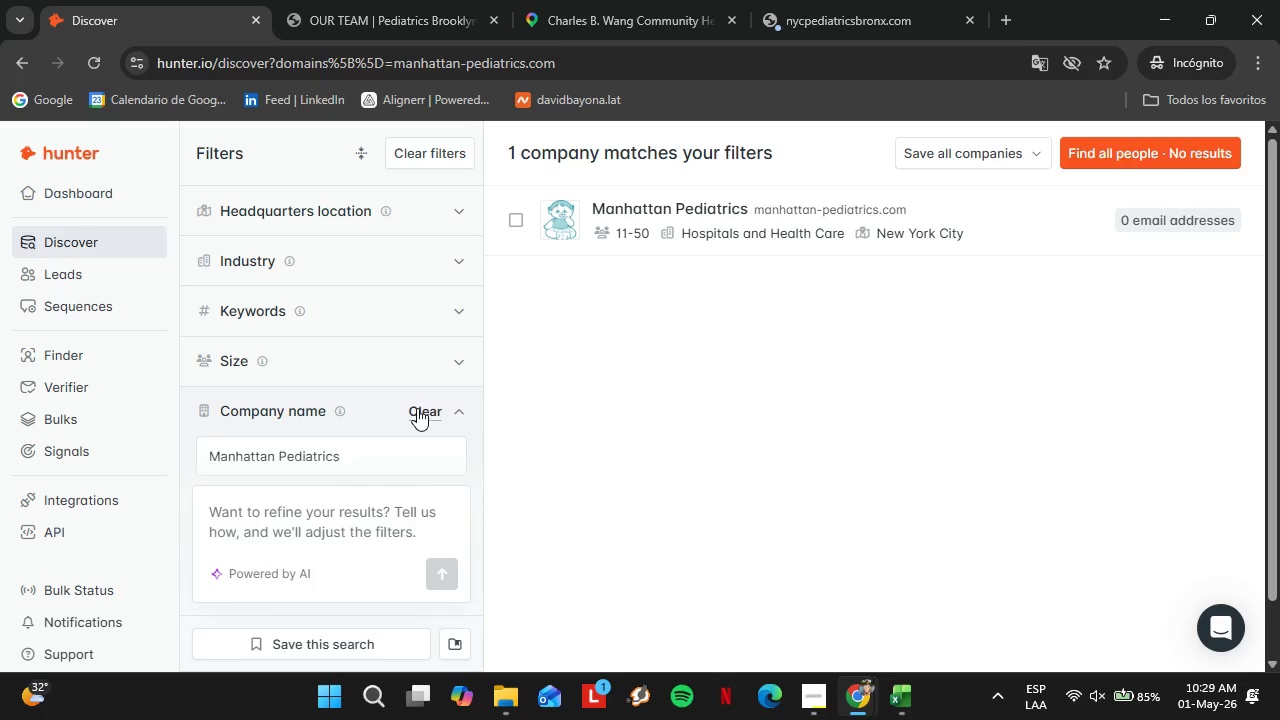 
left_click([416, 409])
 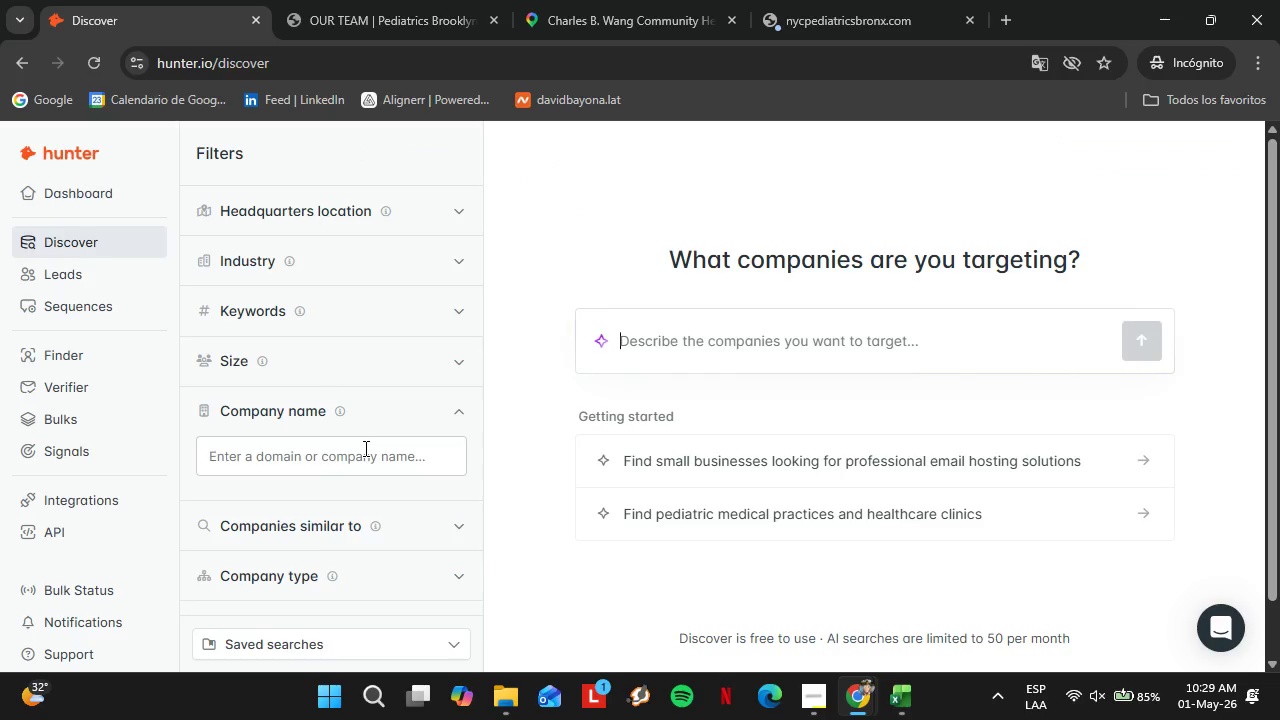 
left_click([362, 449])
 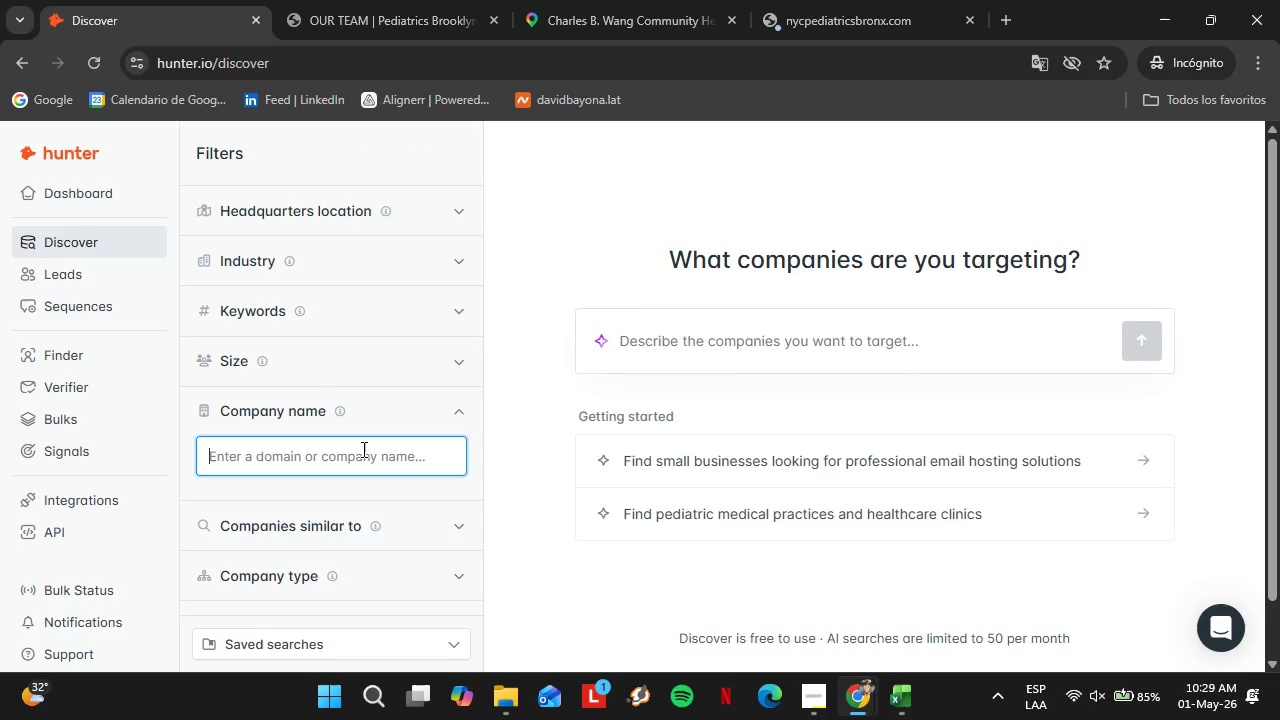 
key(Control+V)
 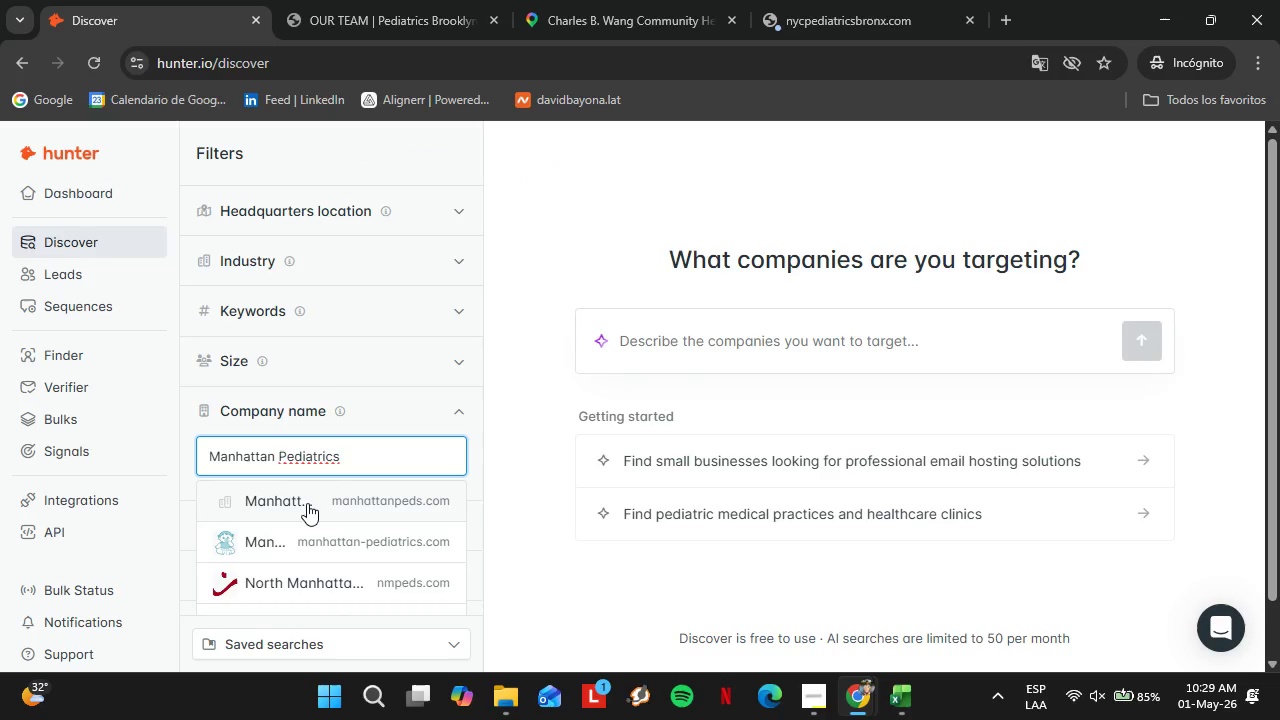 
left_click([307, 503])
 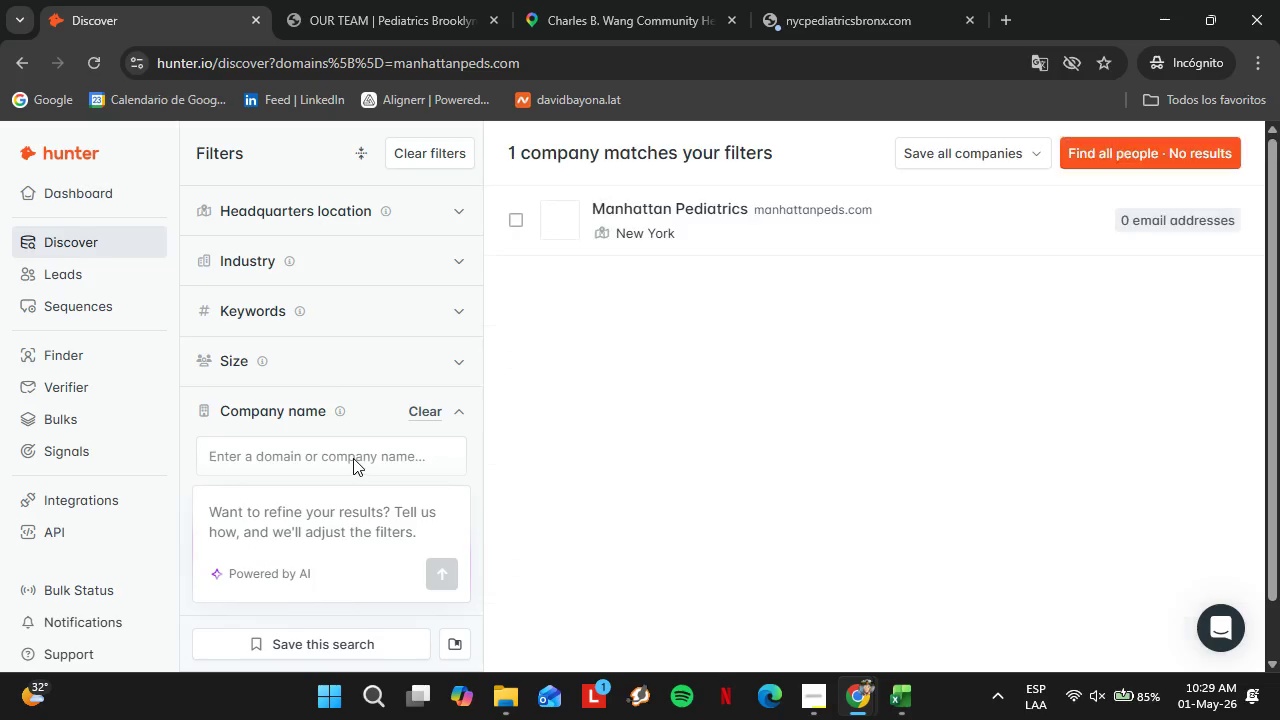 
left_click([353, 458])
 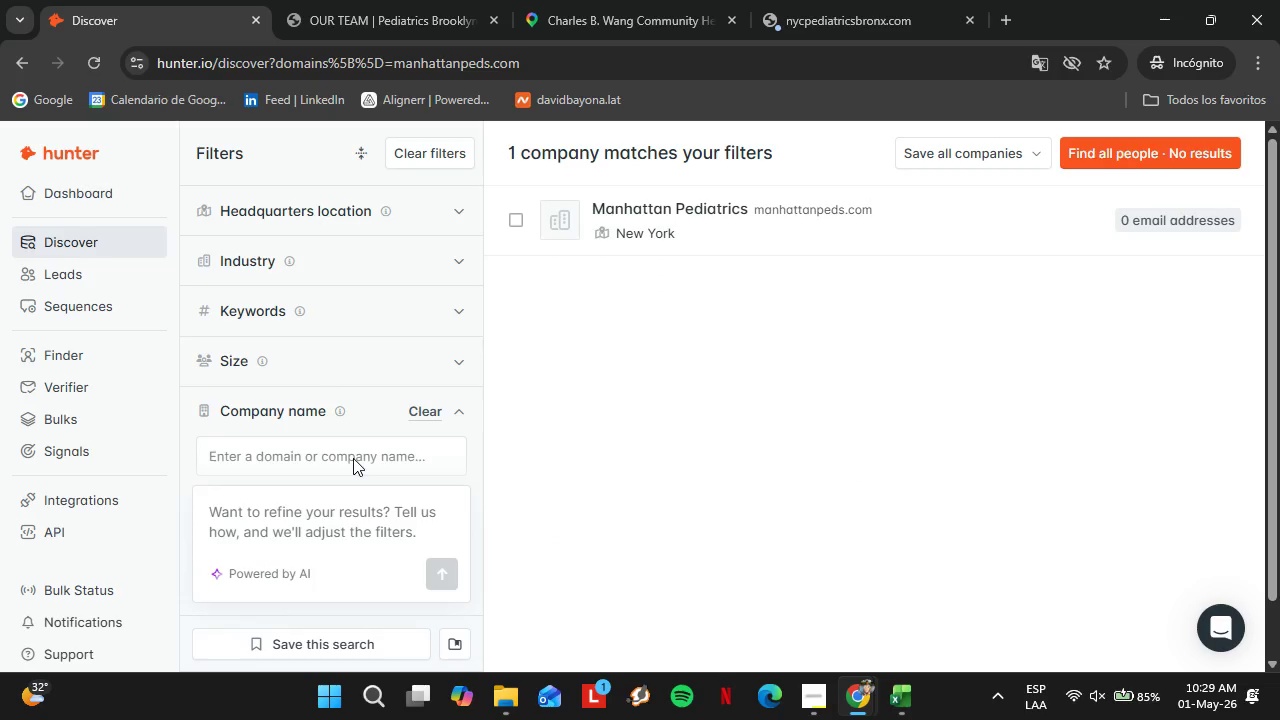 
key(Control+V)
 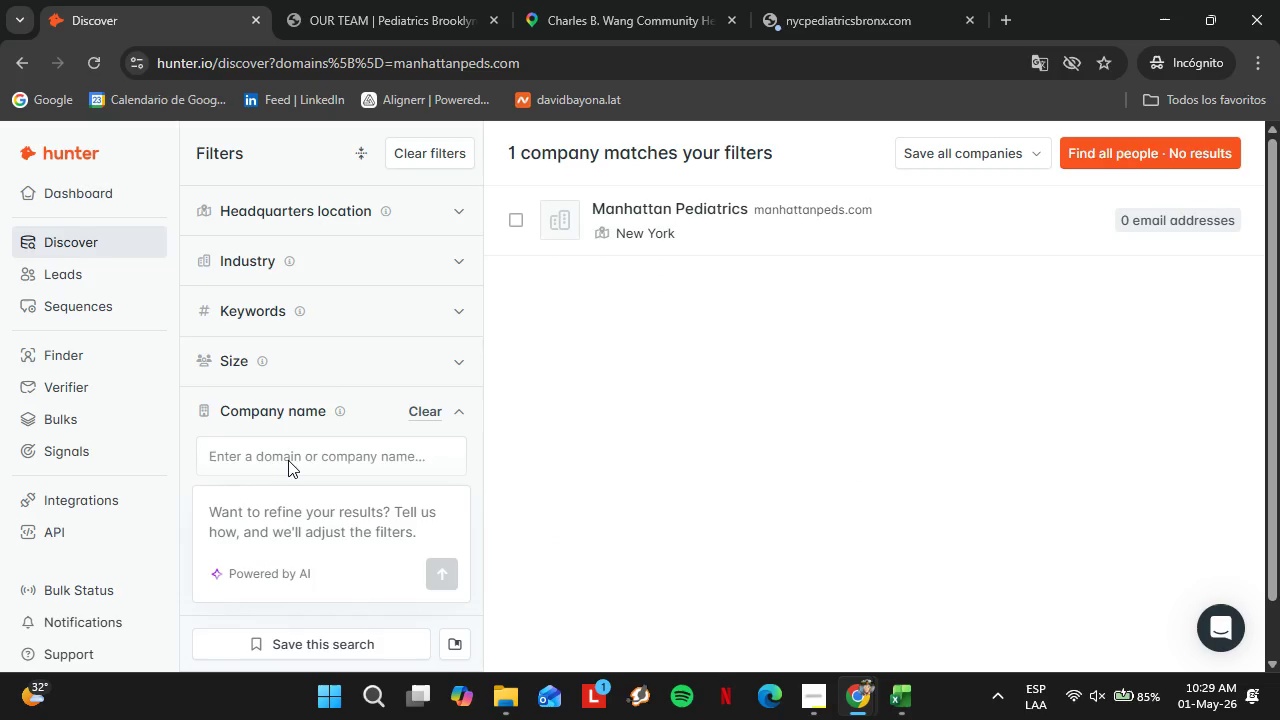 
double_click([284, 455])
 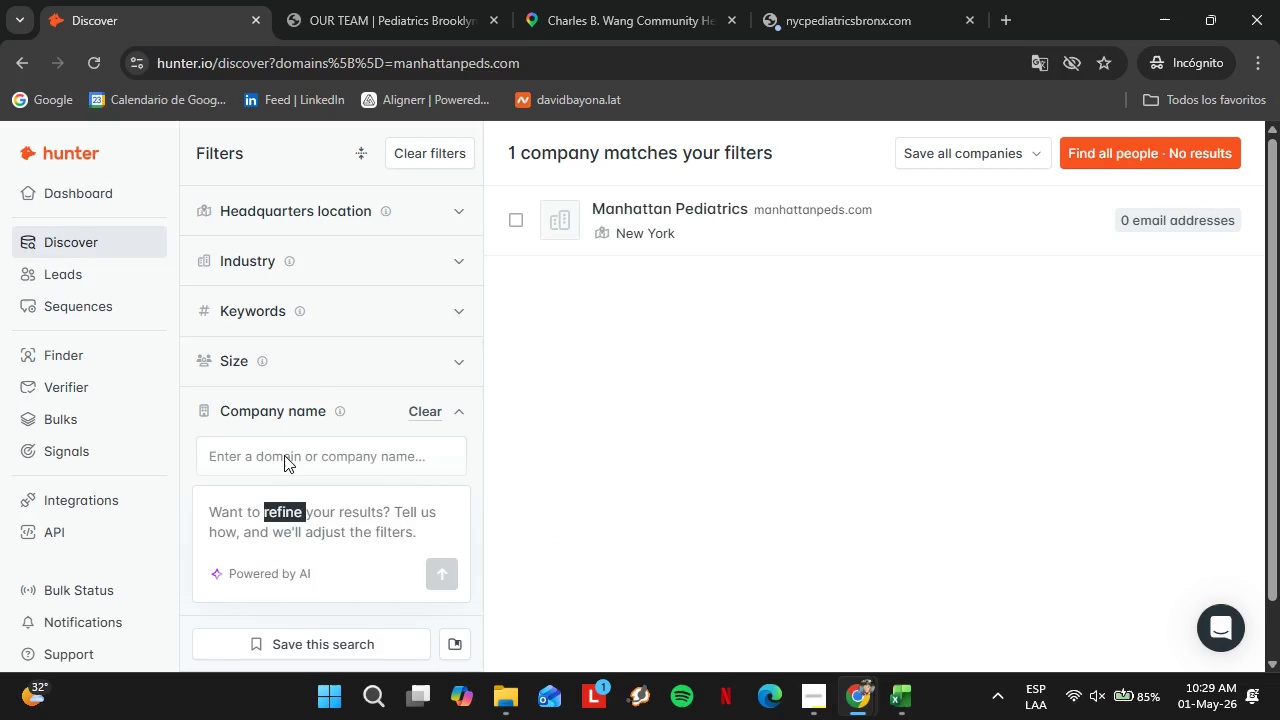 
triple_click([284, 455])
 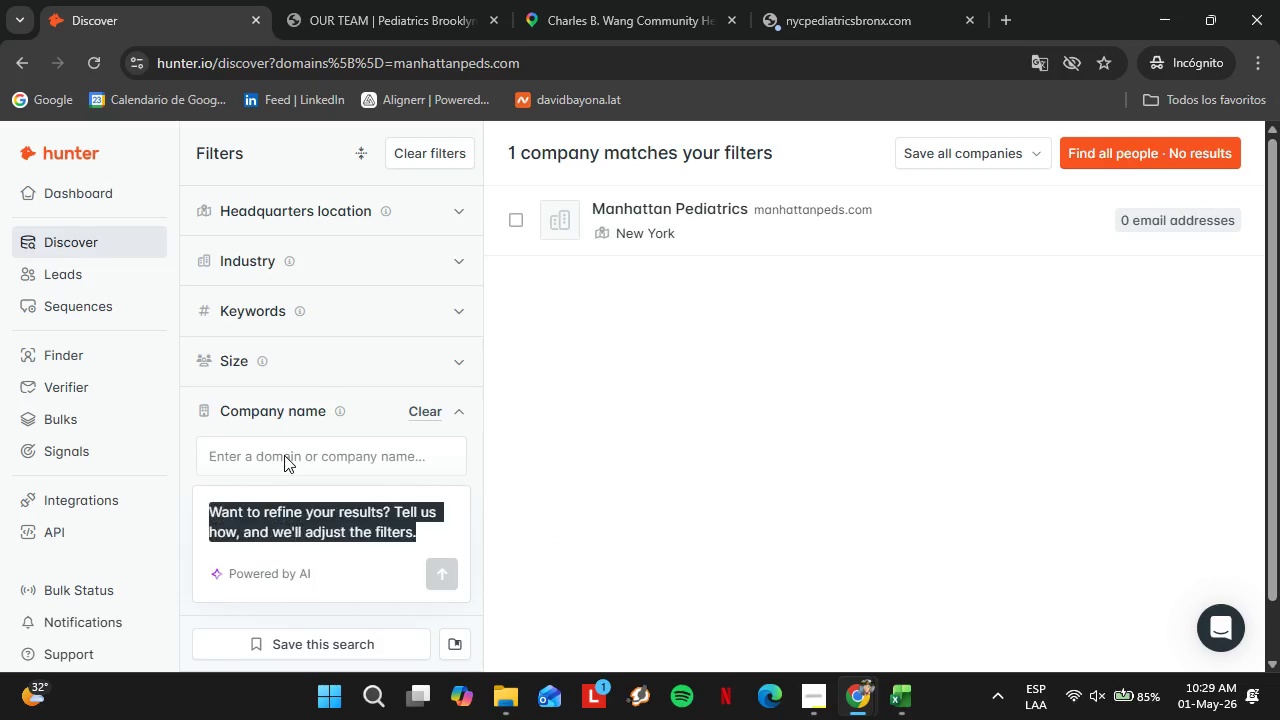 
triple_click([284, 455])
 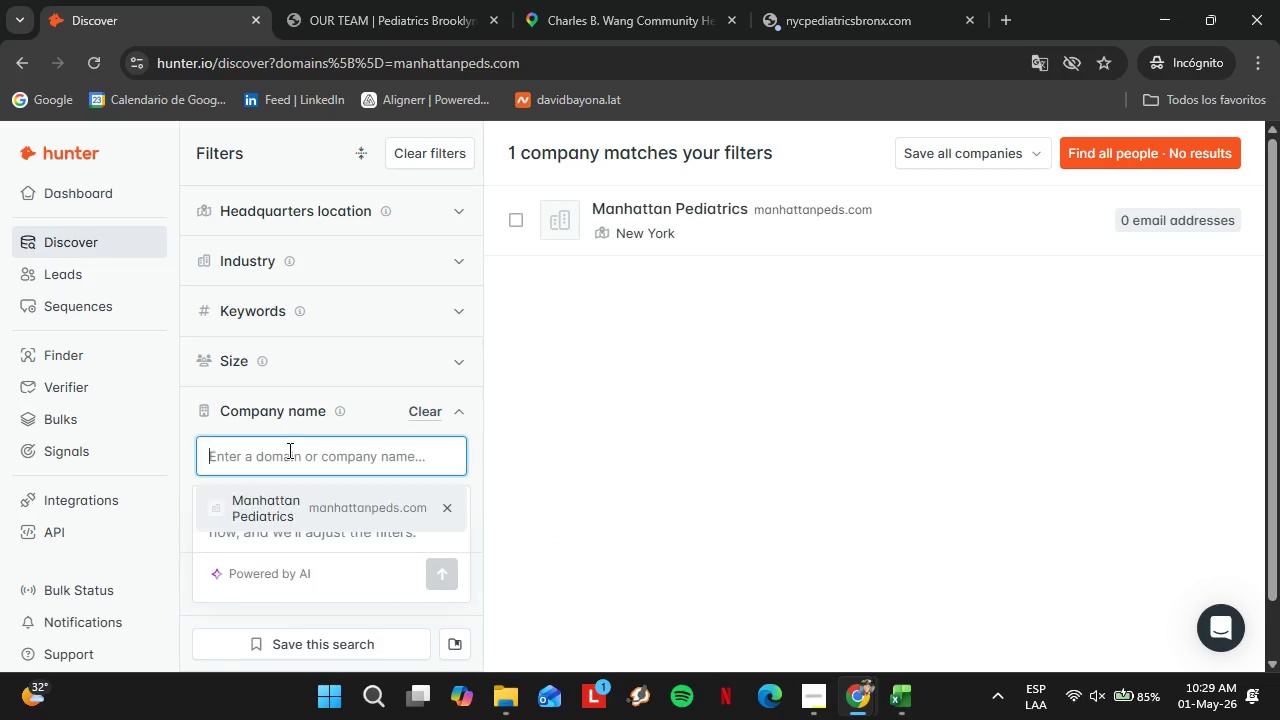 
triple_click([288, 450])
 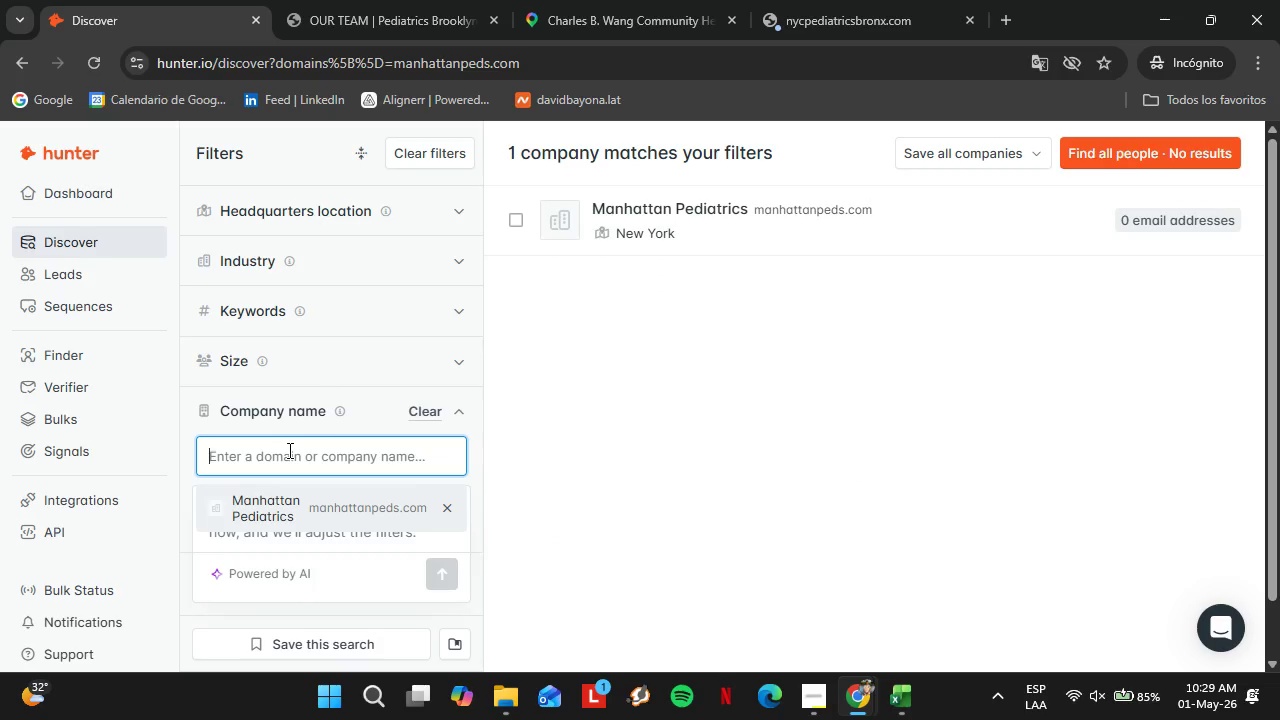 
triple_click([288, 450])
 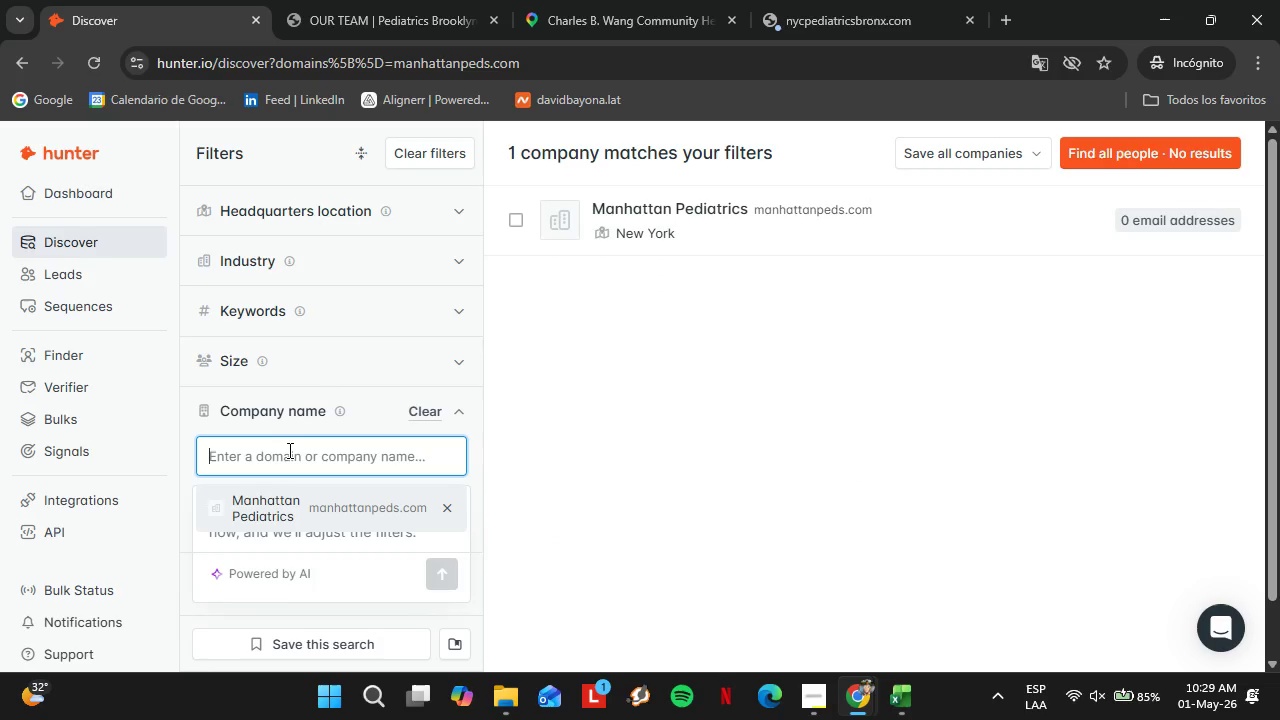 
key(Control+ControlLeft)
 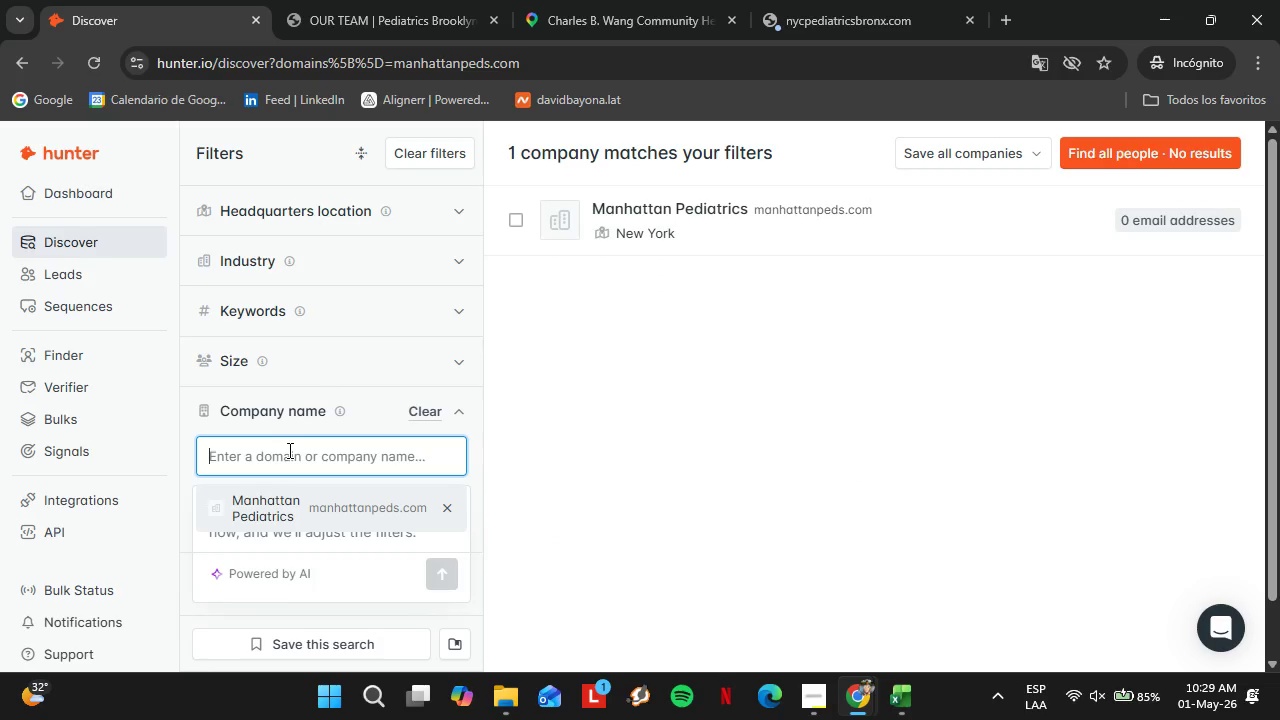 
key(Control+V)
 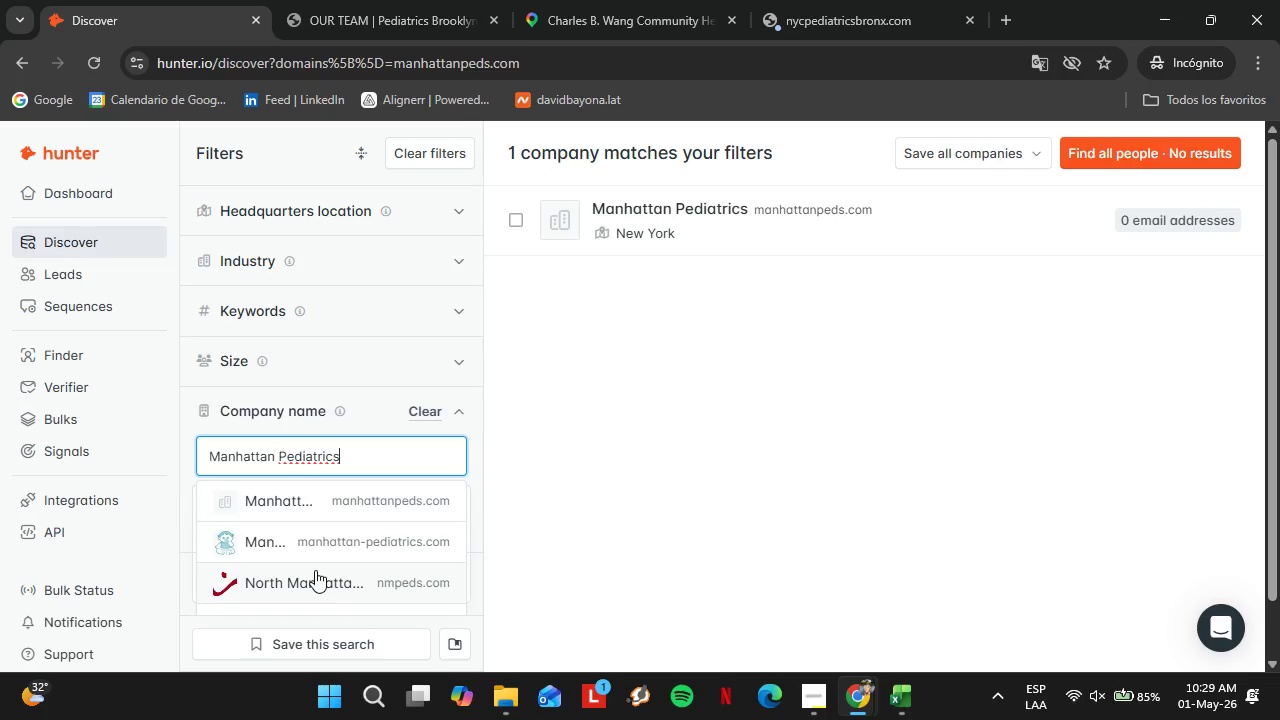 
left_click([317, 585])
 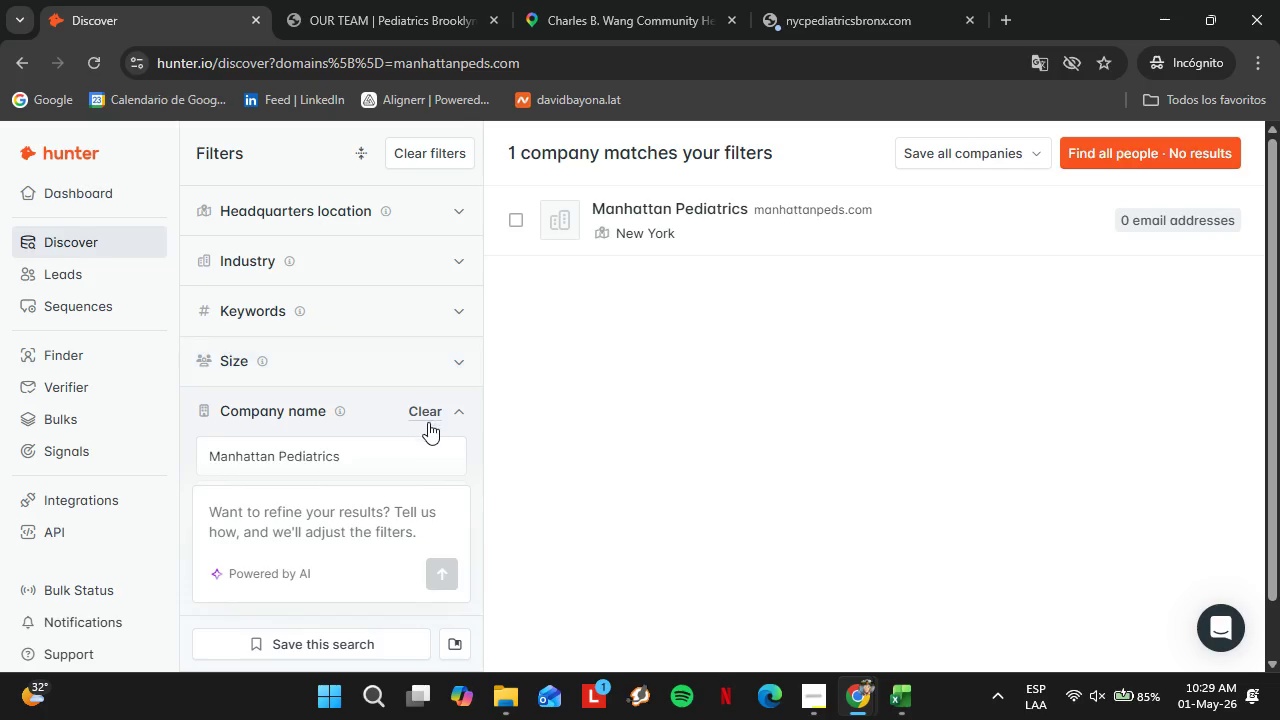 
left_click_drag(start_coordinate=[430, 401], to_coordinate=[415, 411])
 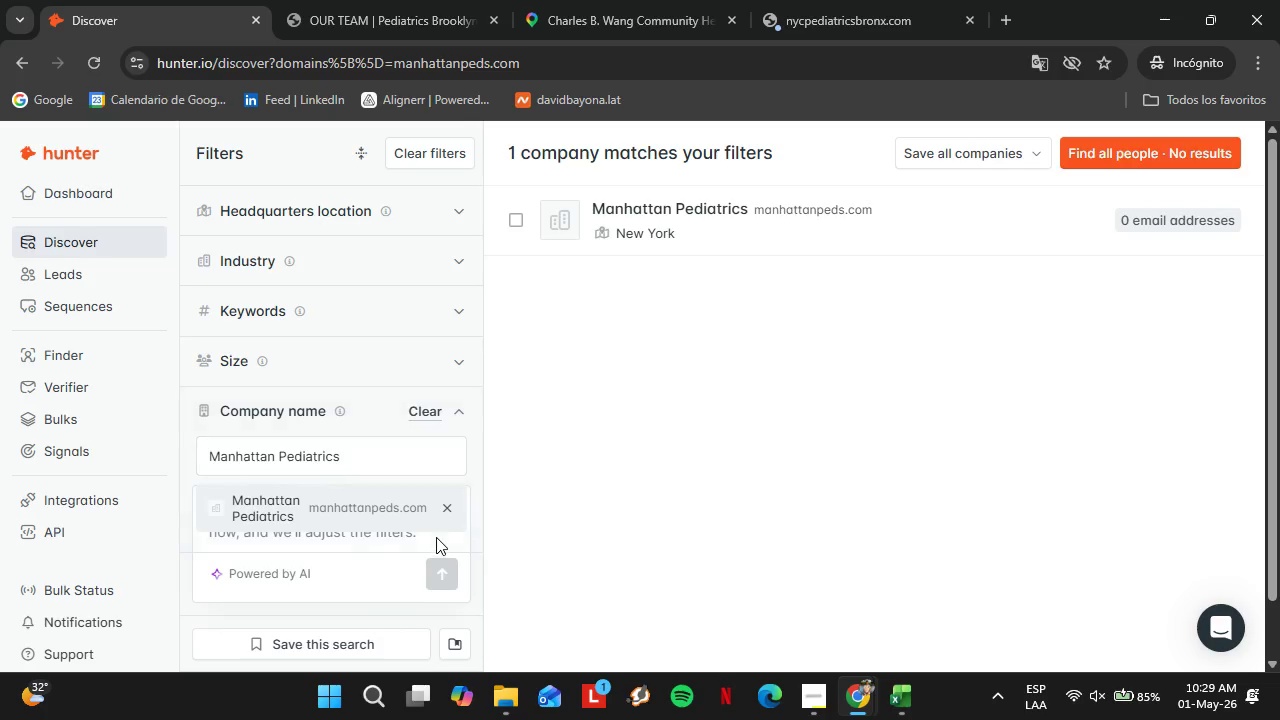 
left_click([446, 508])
 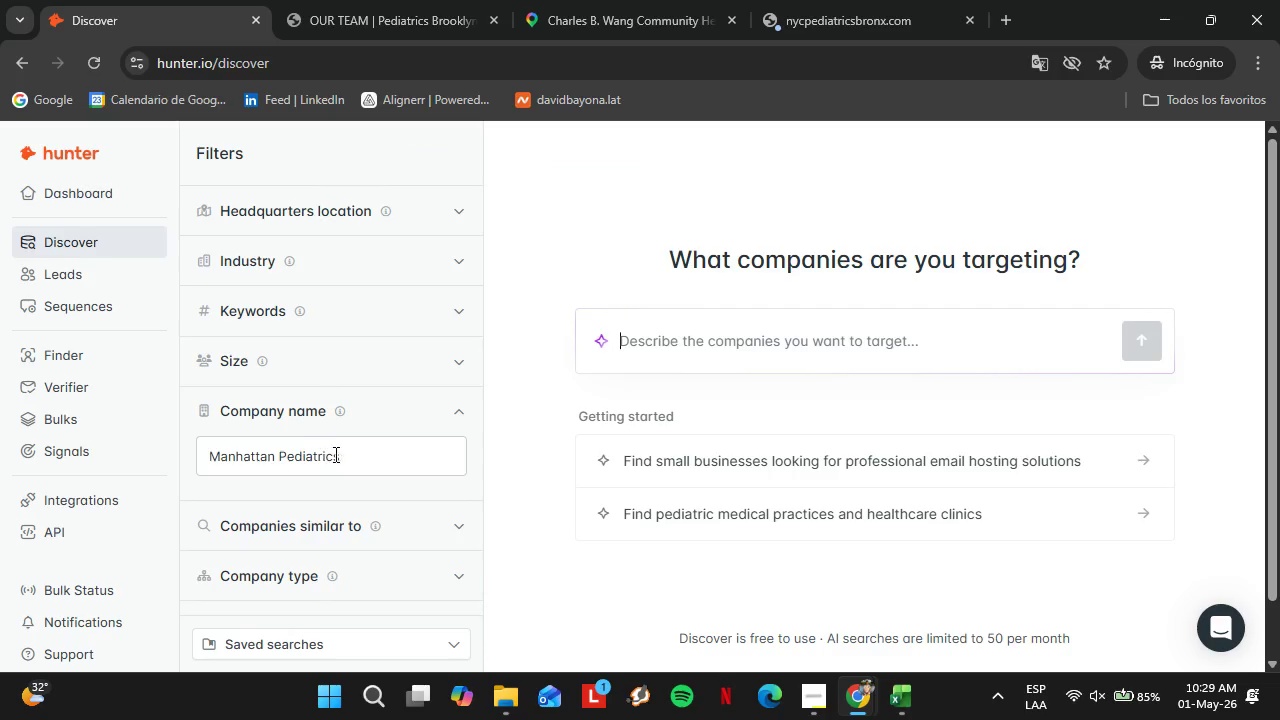 
double_click([334, 454])
 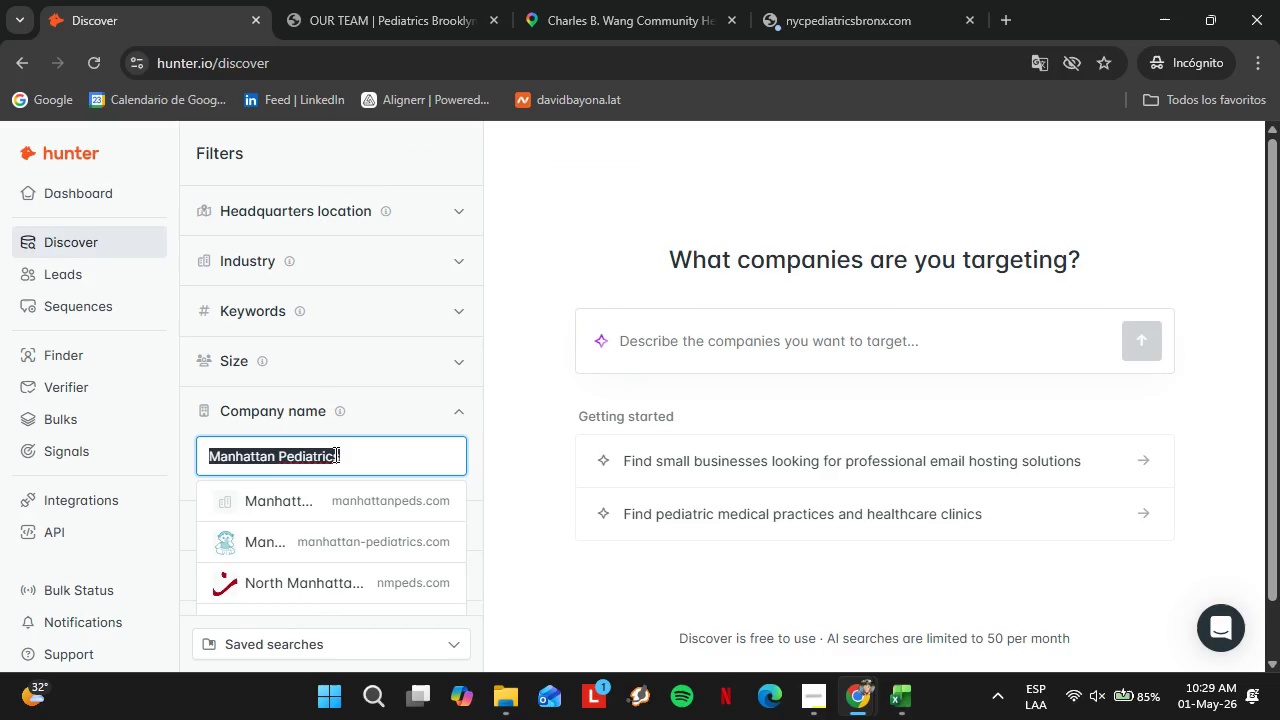 
triple_click([334, 454])
 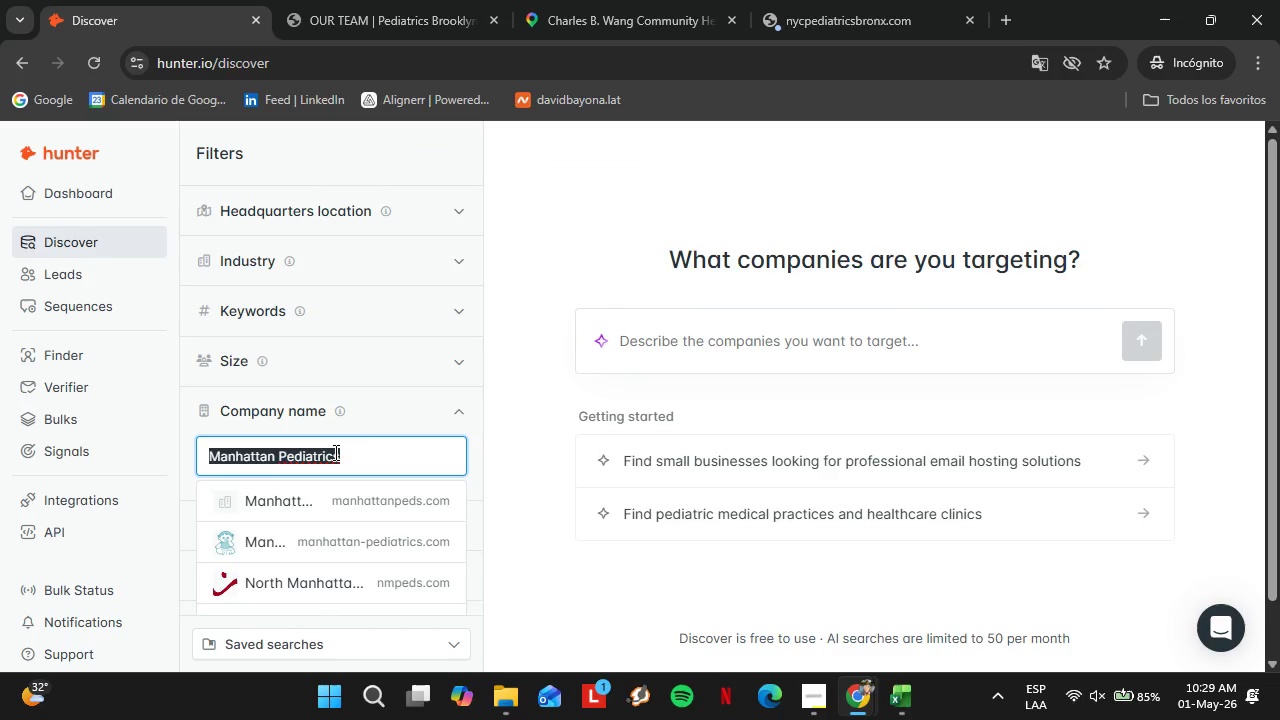 
key(Control+ControlLeft)
 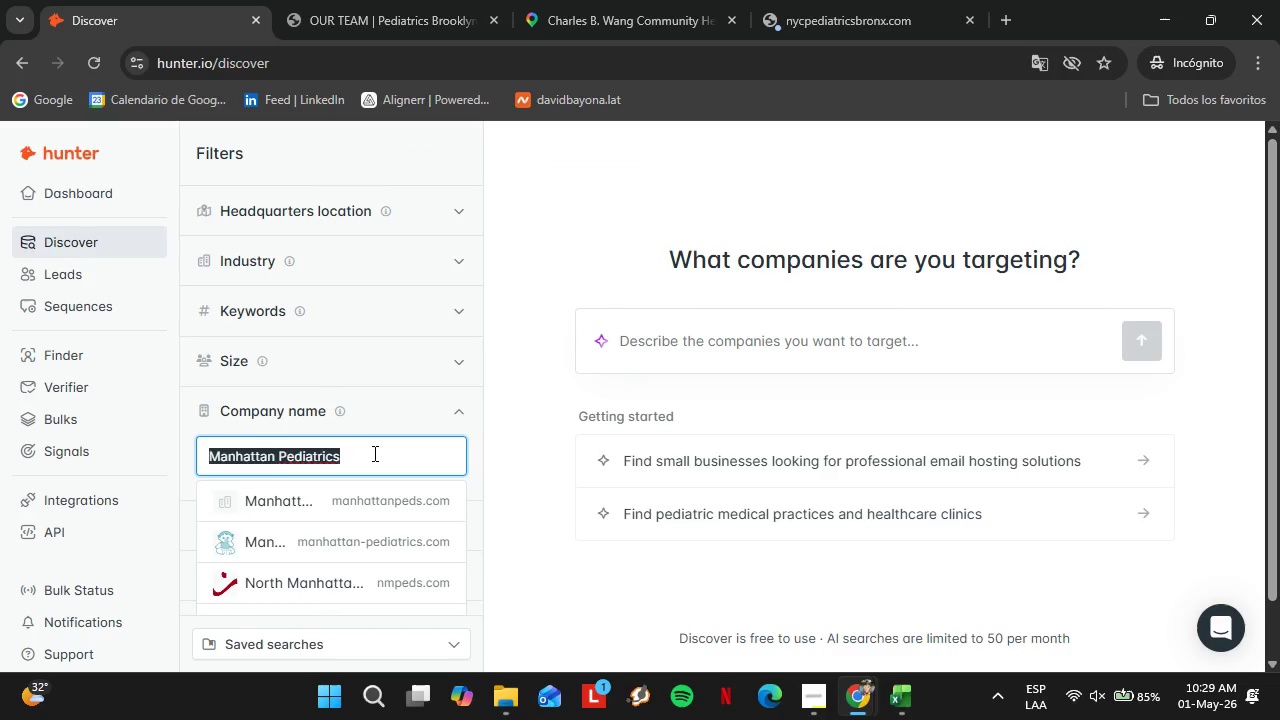 
left_click([373, 453])
 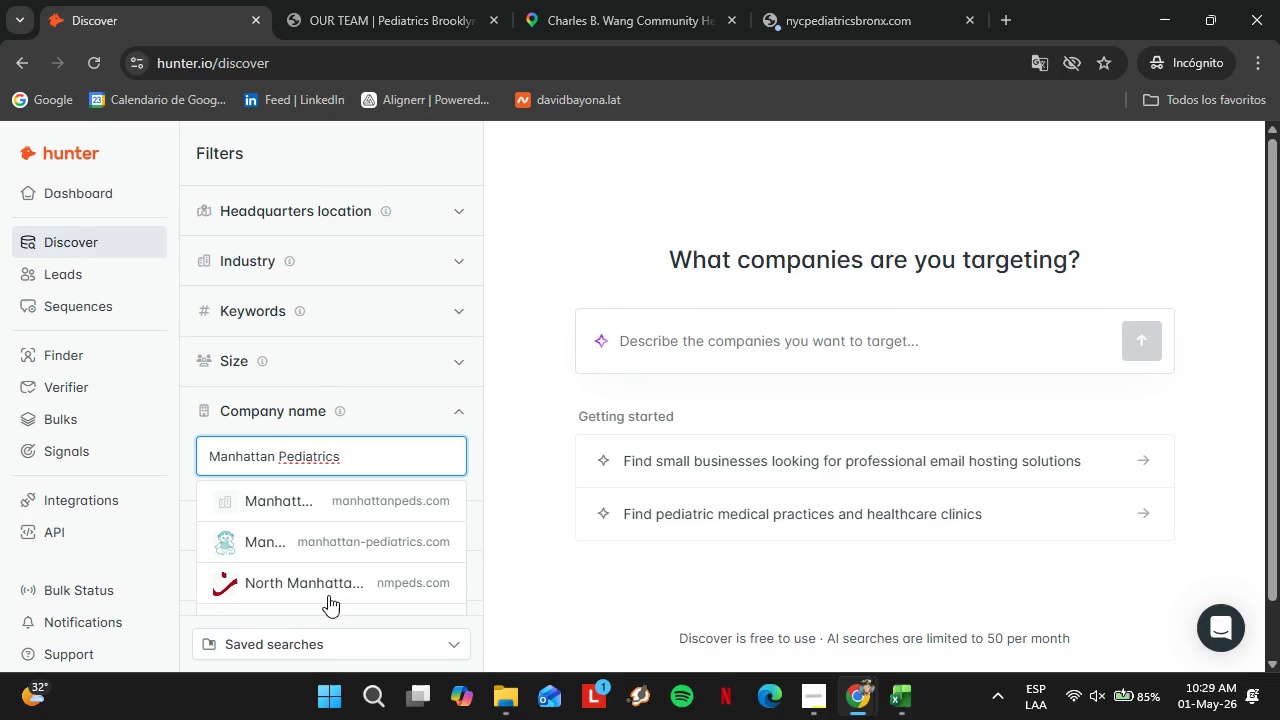 
left_click([319, 584])
 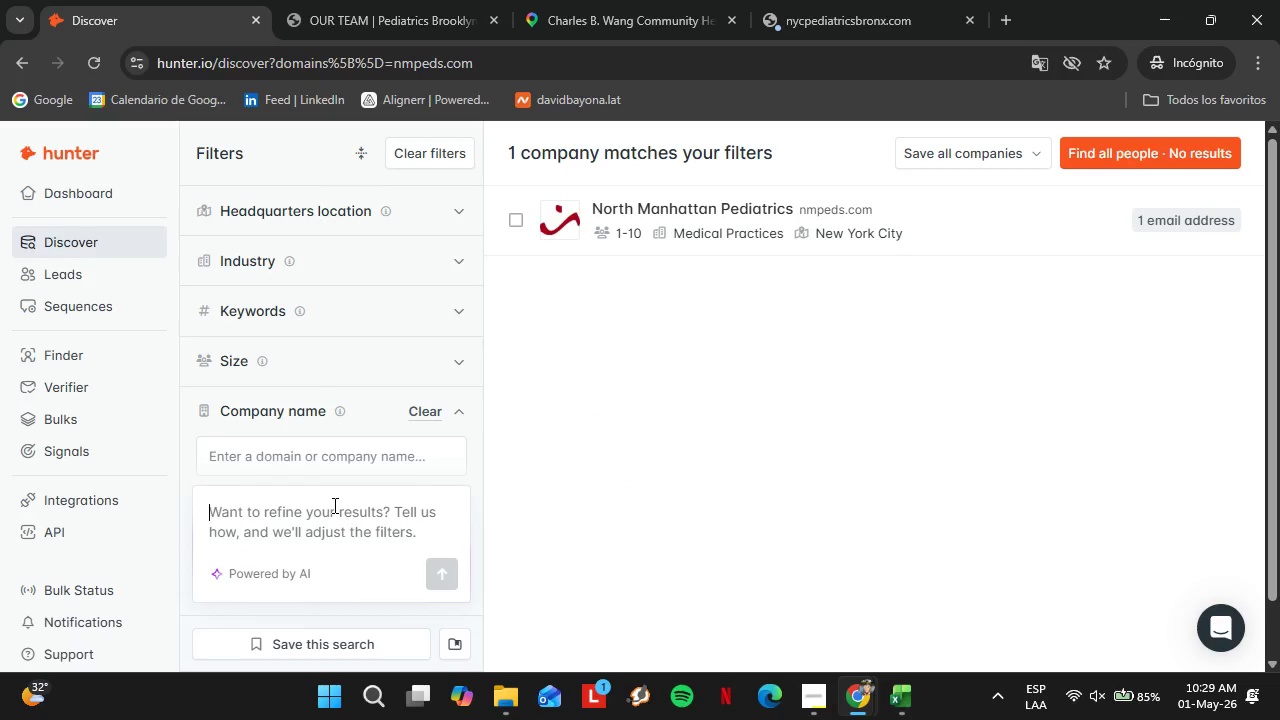 
mouse_move([914, 221])
 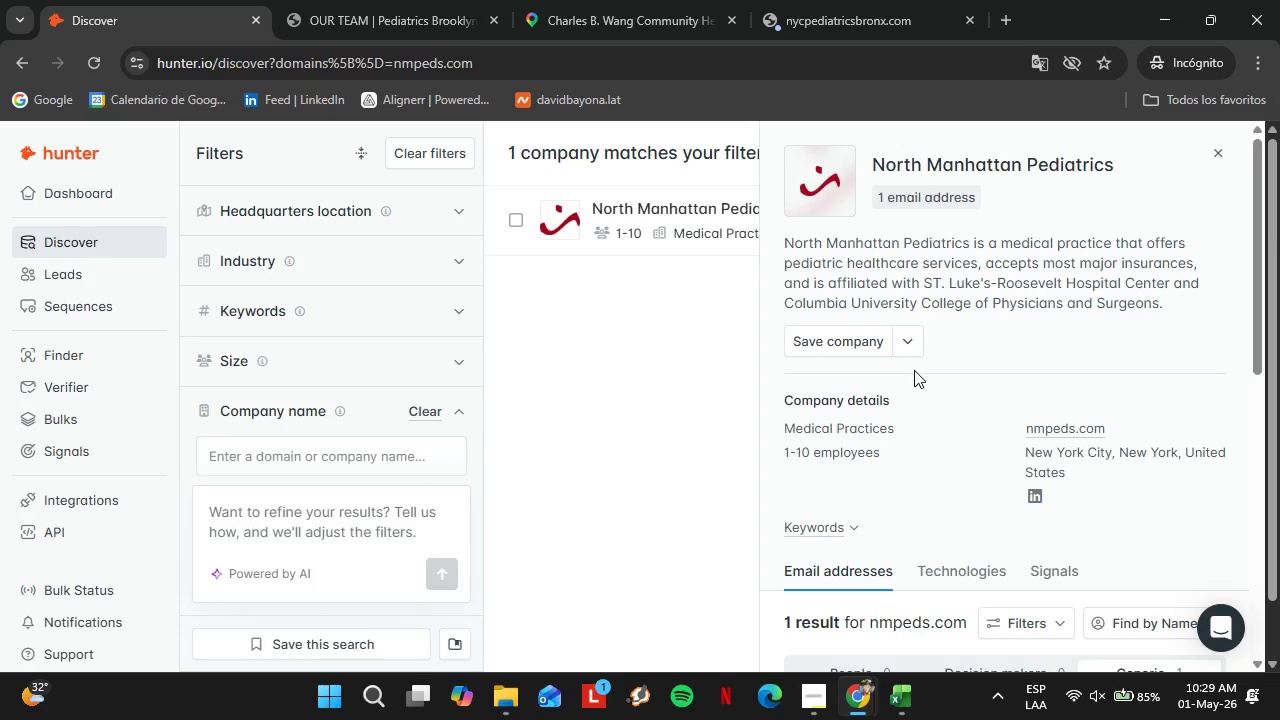 
scroll: coordinate [943, 400], scroll_direction: down, amount: 3.0
 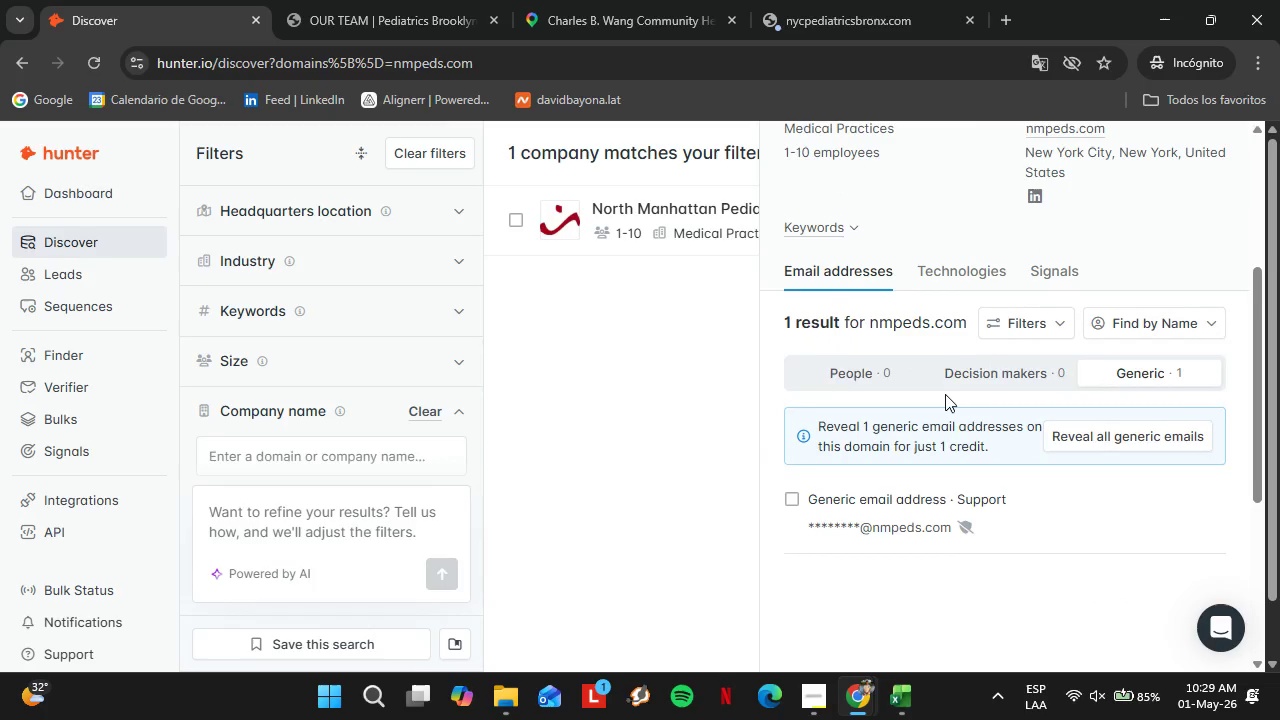 
scroll: coordinate [945, 394], scroll_direction: up, amount: 5.0
 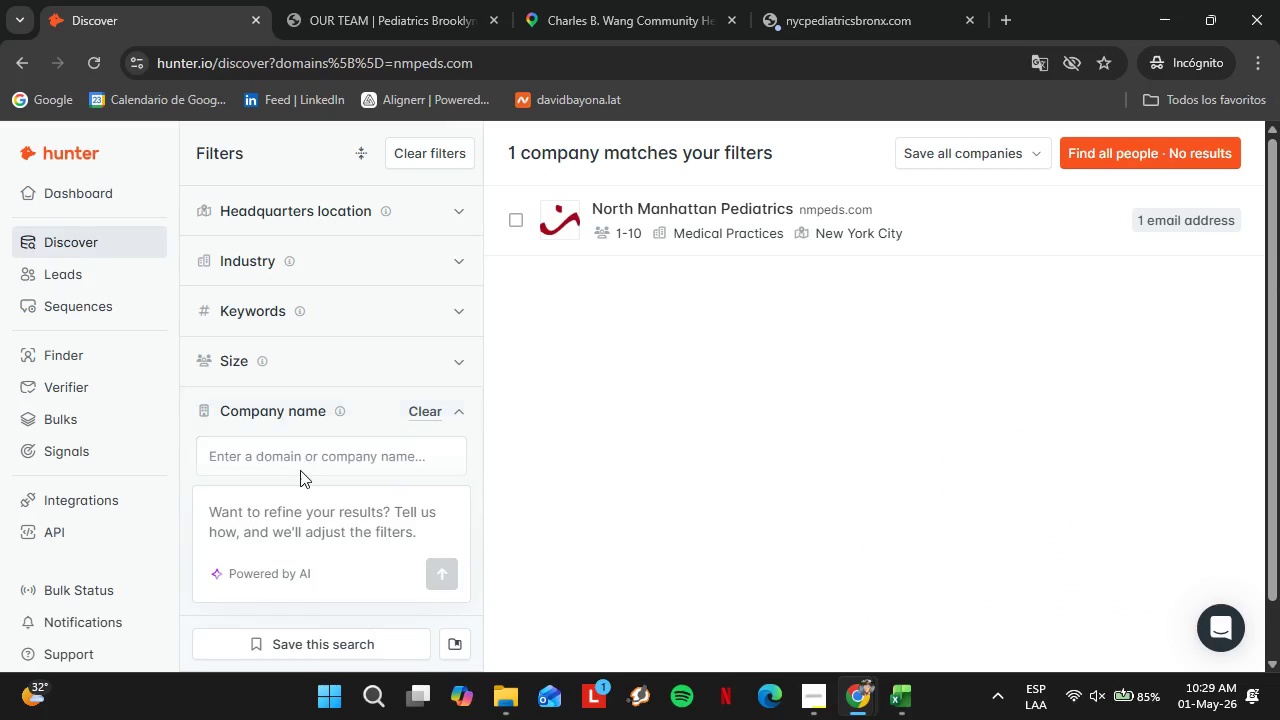 
double_click([272, 451])
 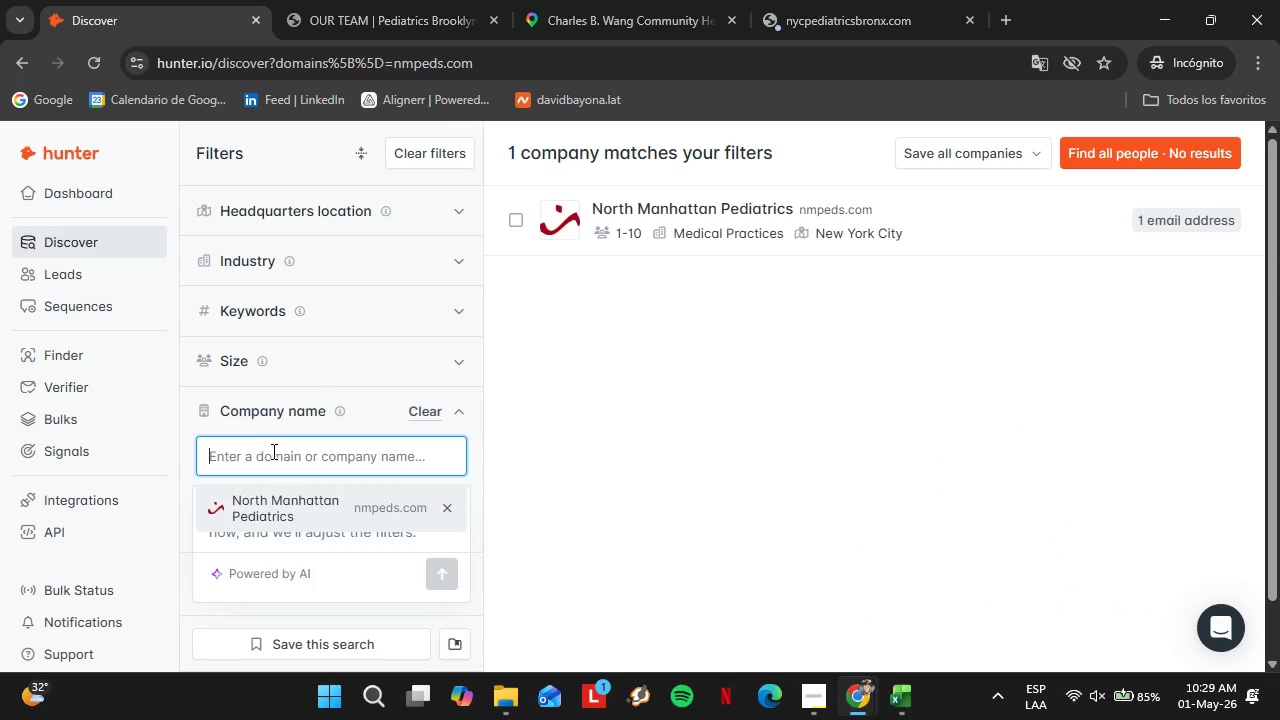 
triple_click([272, 451])
 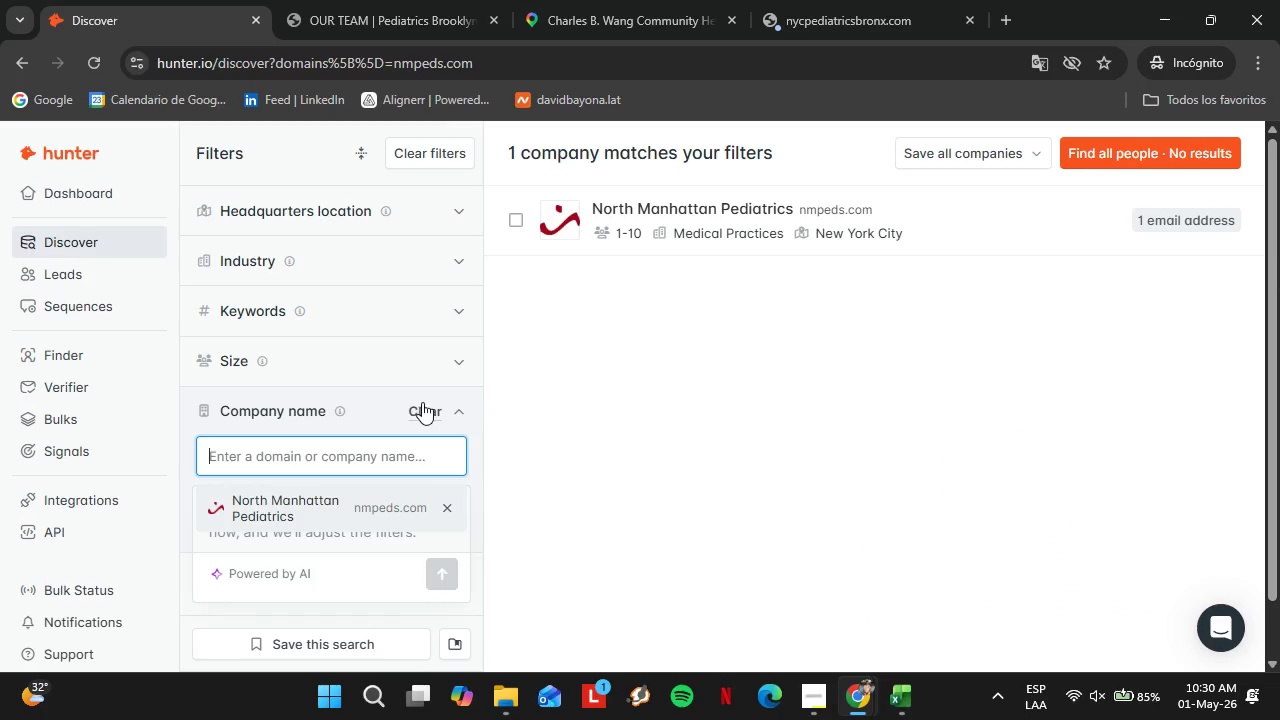 
left_click([433, 418])
 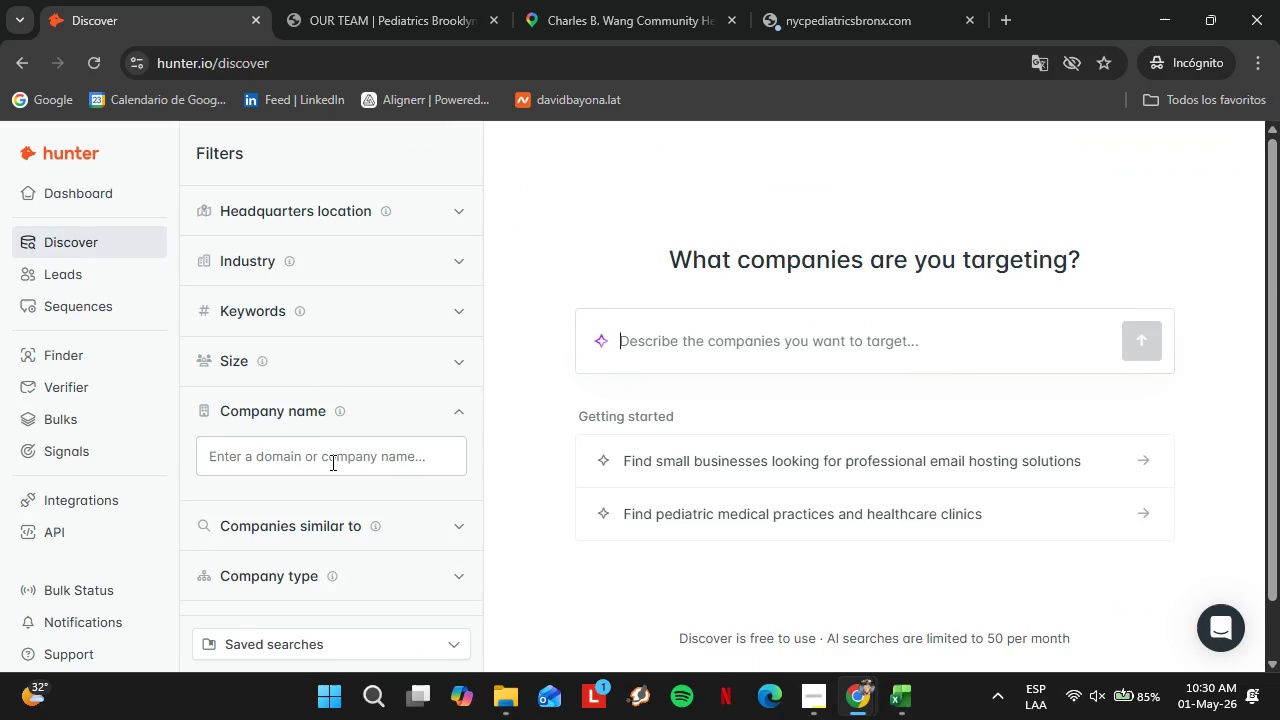 
left_click([330, 462])
 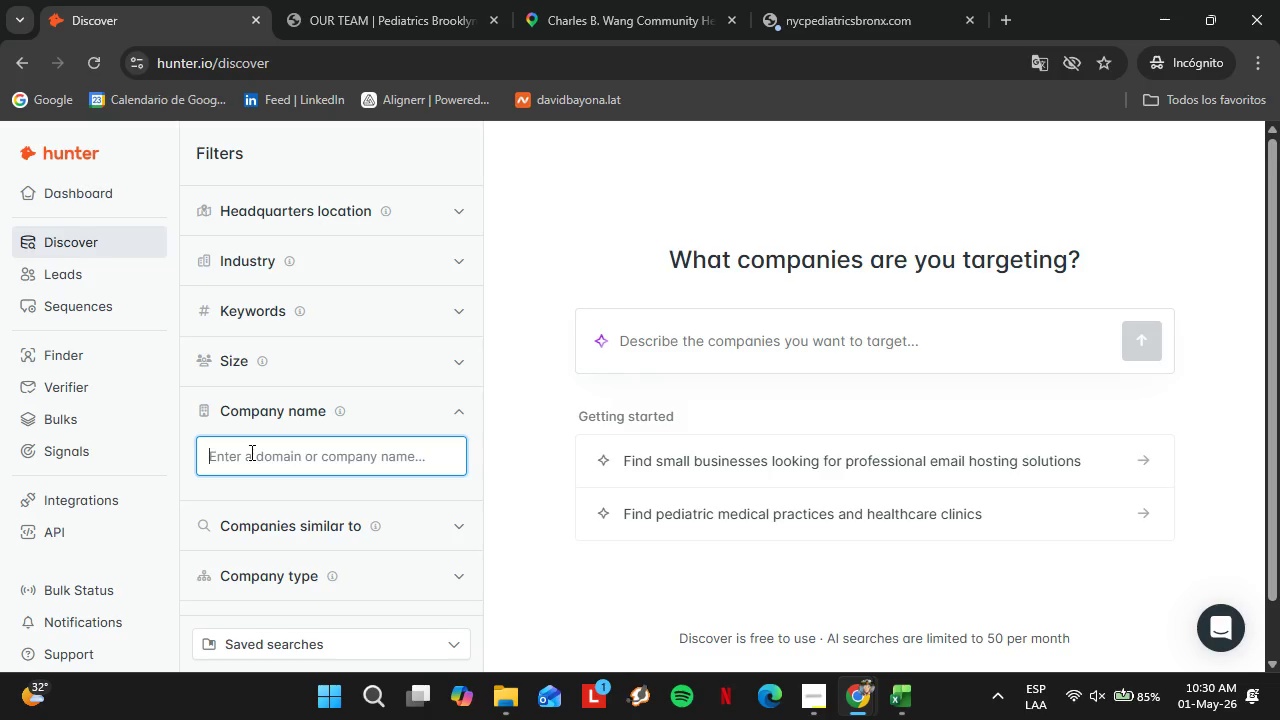 
type(parklk)
key(Backspace)
key(Backspace)
type( slope pediatrics)
 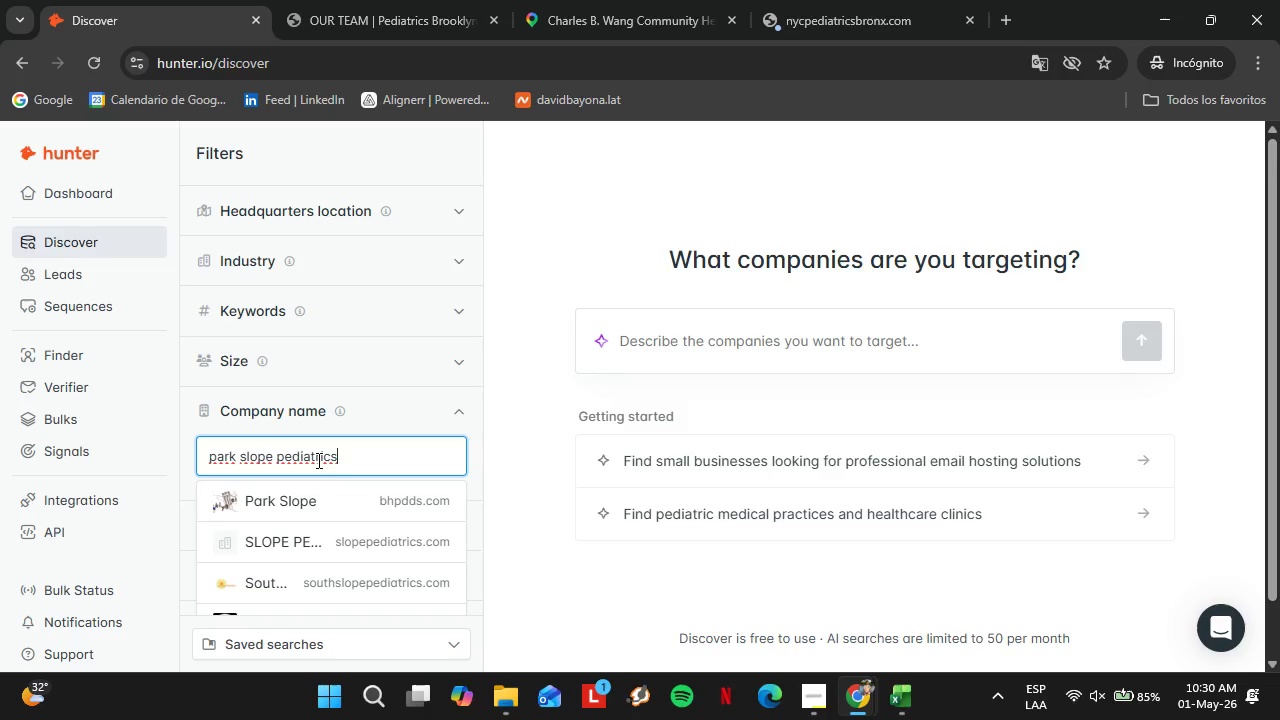 
left_click_drag(start_coordinate=[351, 464], to_coordinate=[191, 461])
 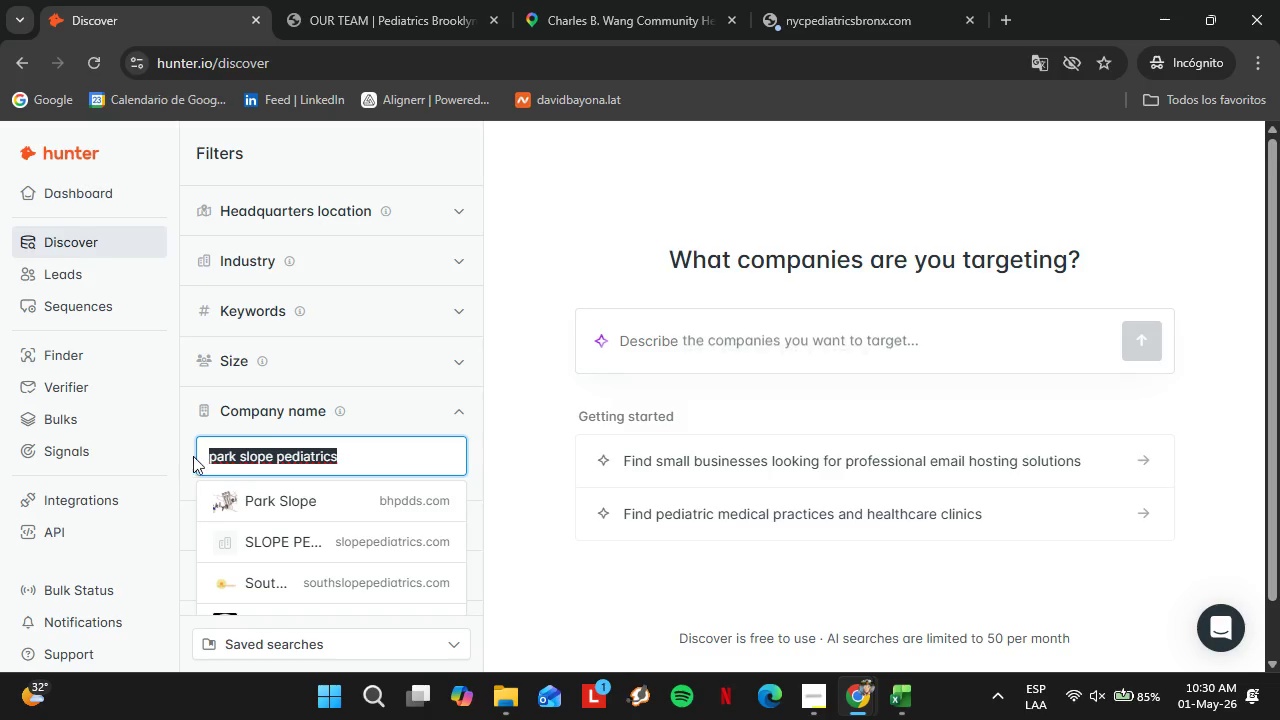 
key(Control+C)
 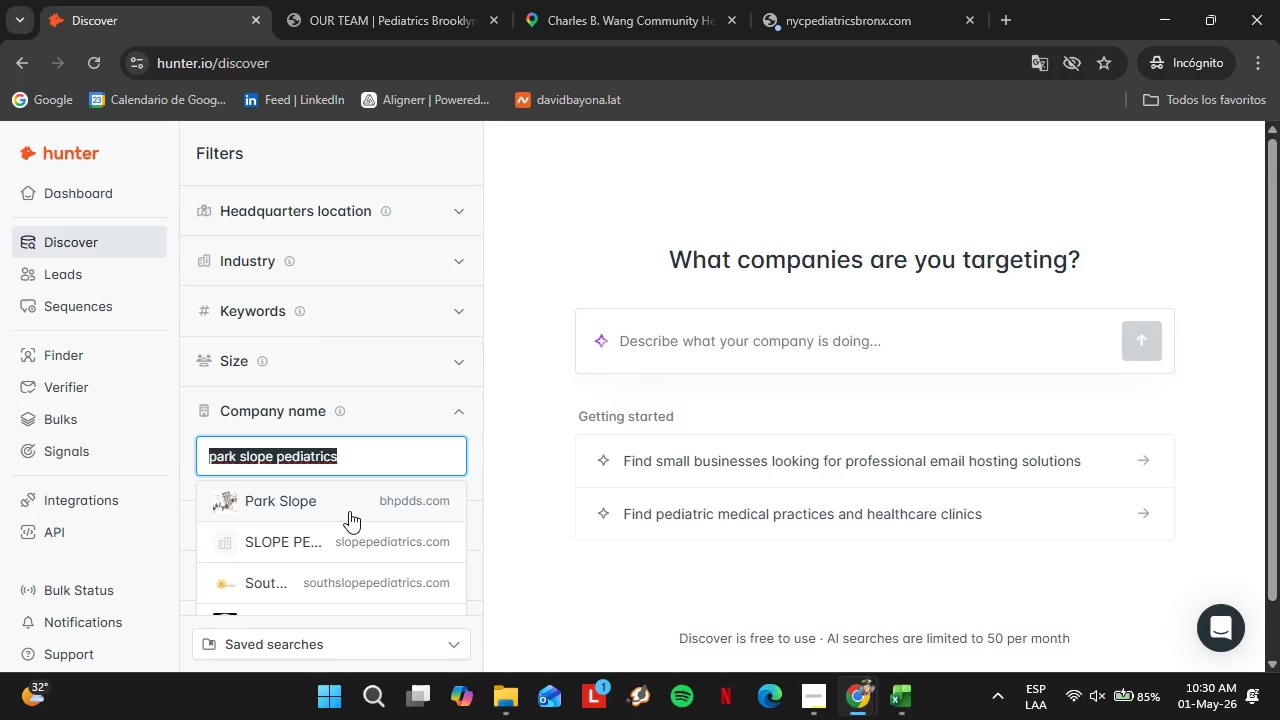 
scroll: coordinate [348, 514], scroll_direction: down, amount: 2.0
 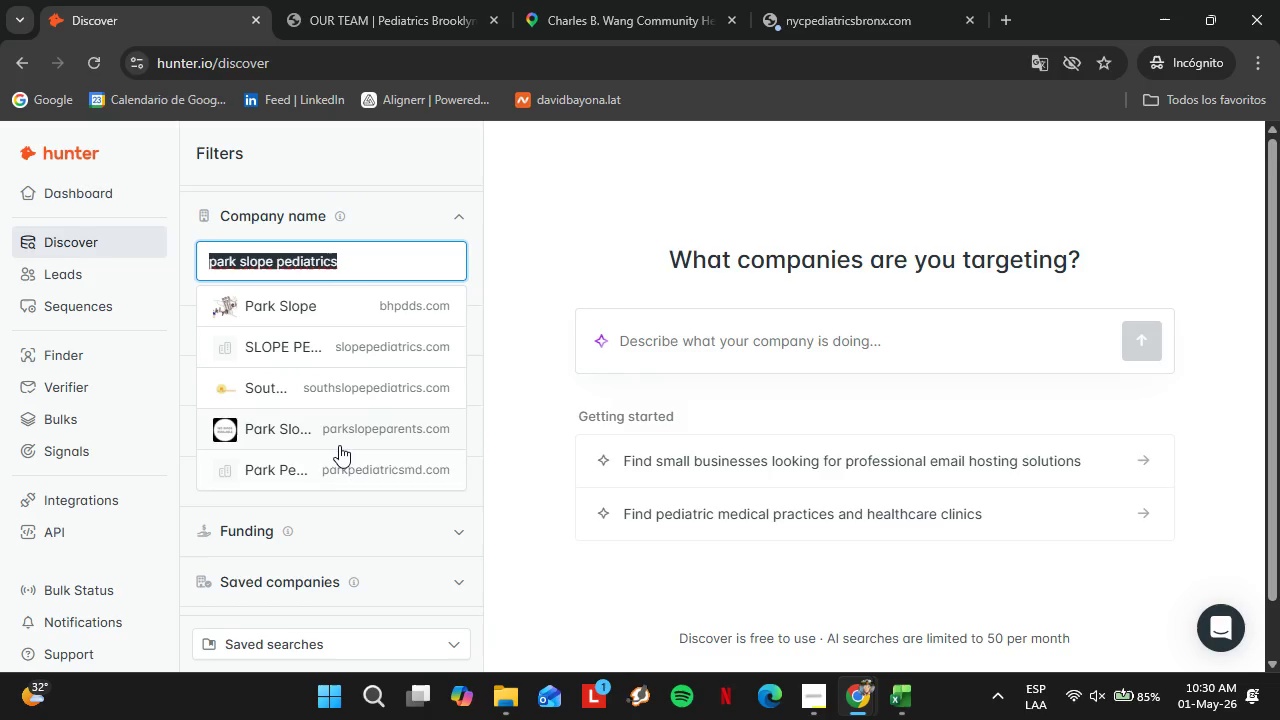 
left_click([318, 435])
 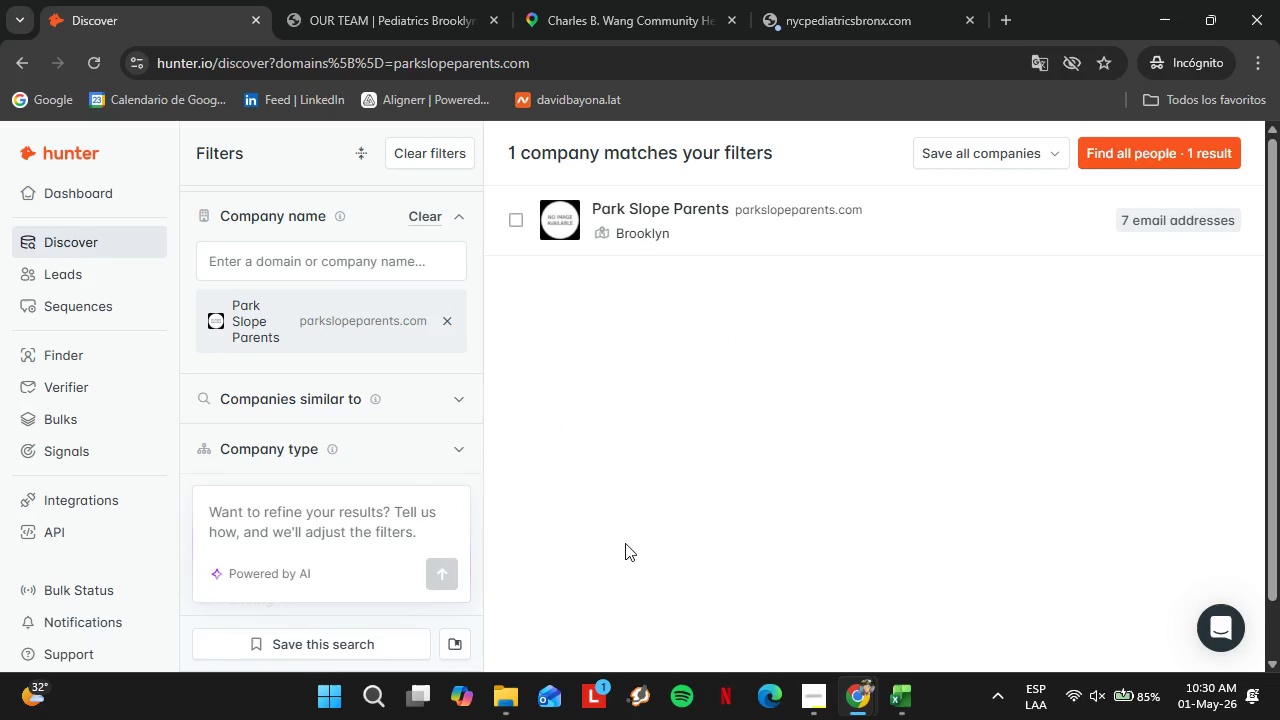 
left_click([874, 216])
 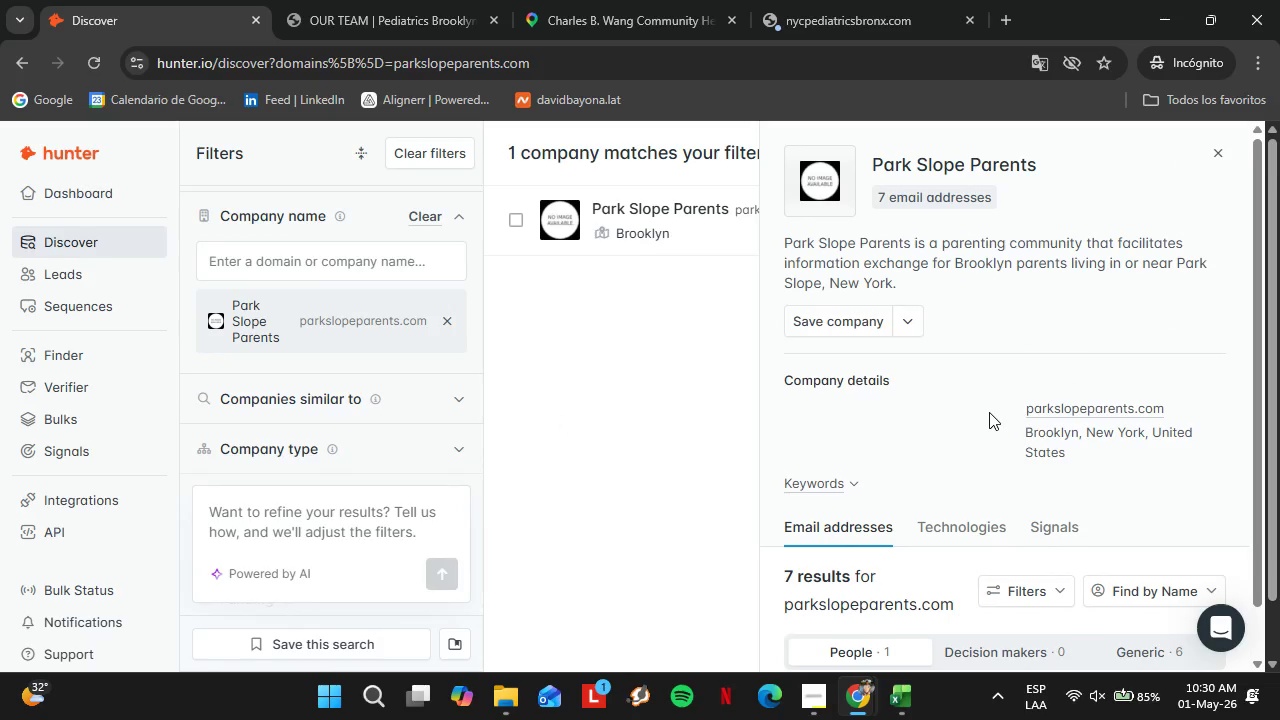 
wait(5.3)
 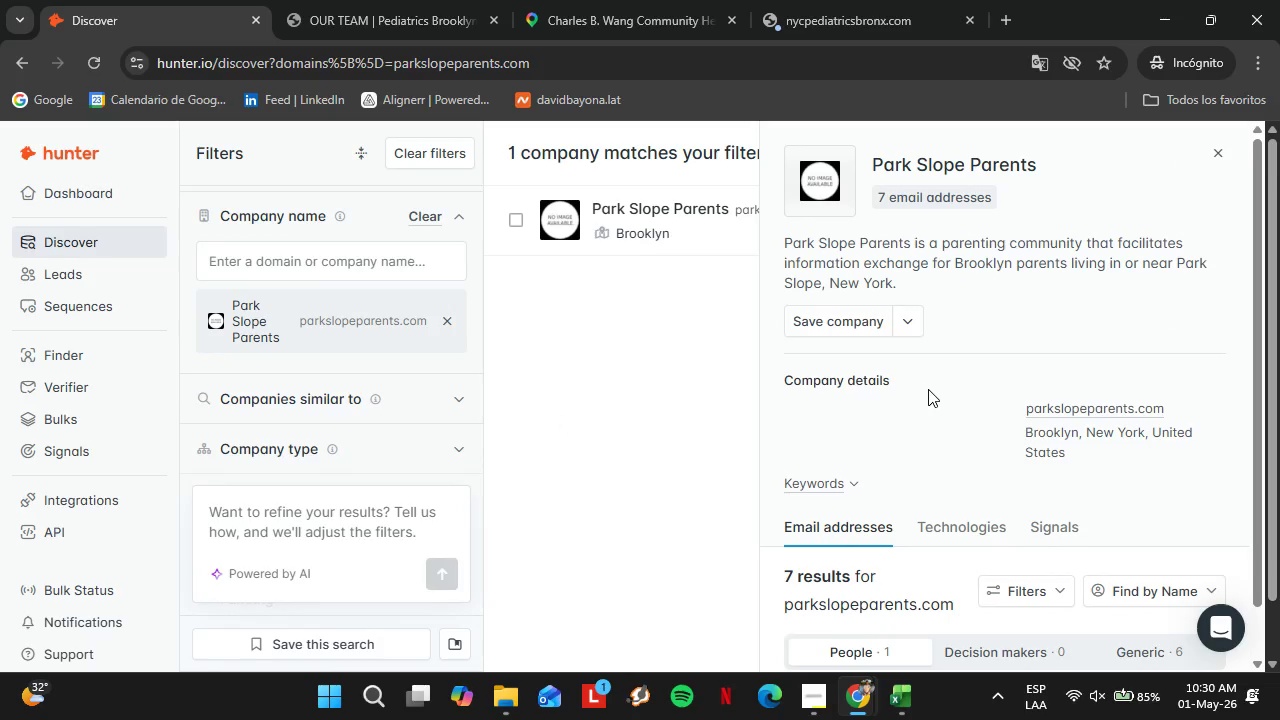 
scroll: coordinate [989, 412], scroll_direction: up, amount: 1.0
 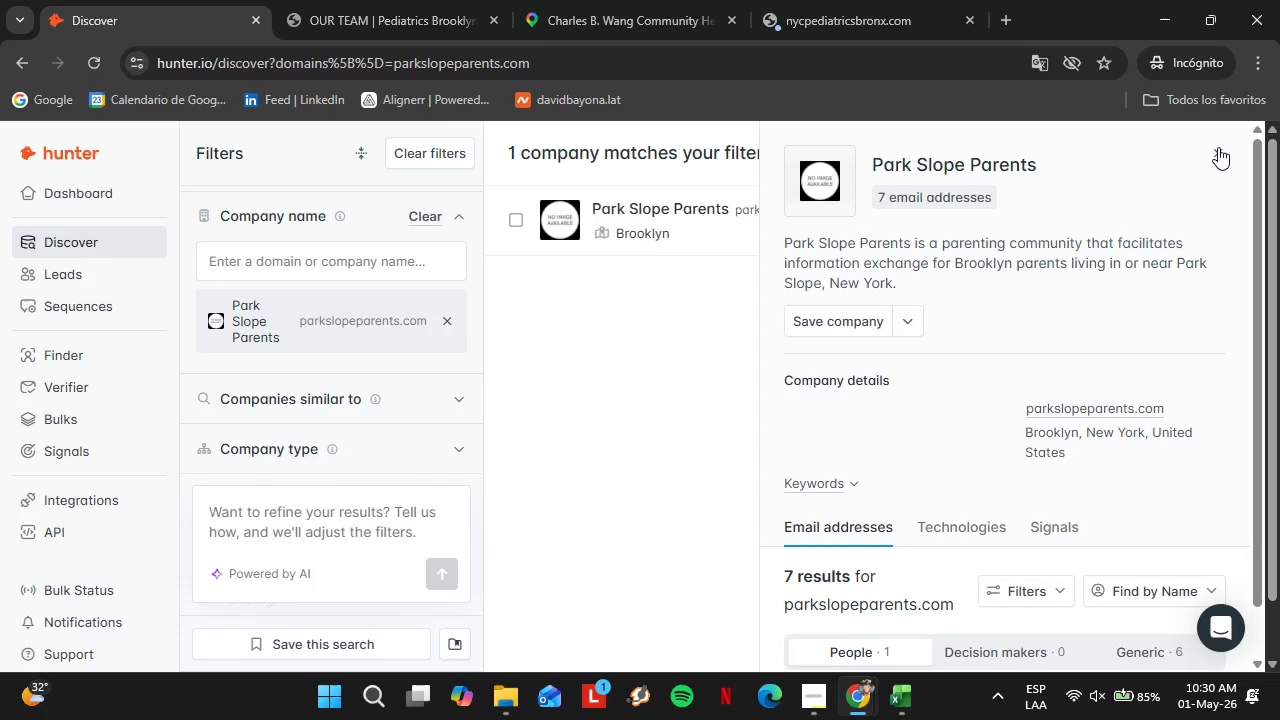 
left_click([1220, 147])
 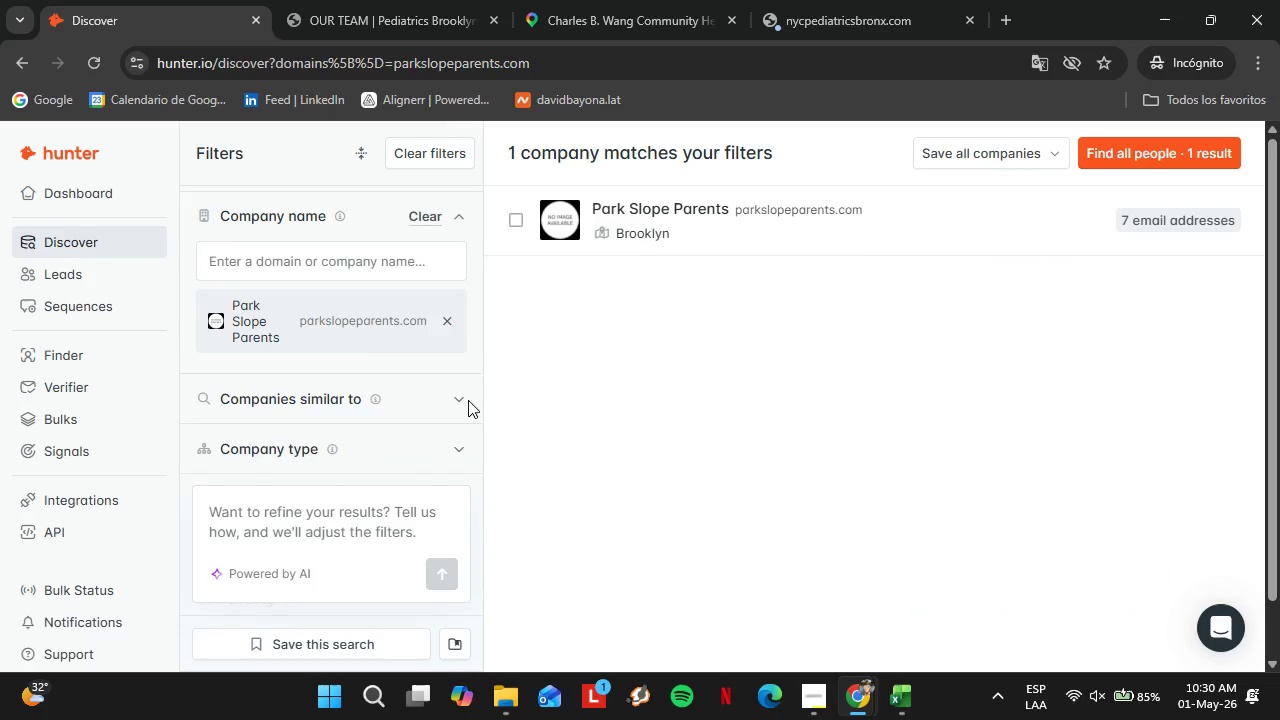 
scroll: coordinate [356, 401], scroll_direction: up, amount: 2.0
 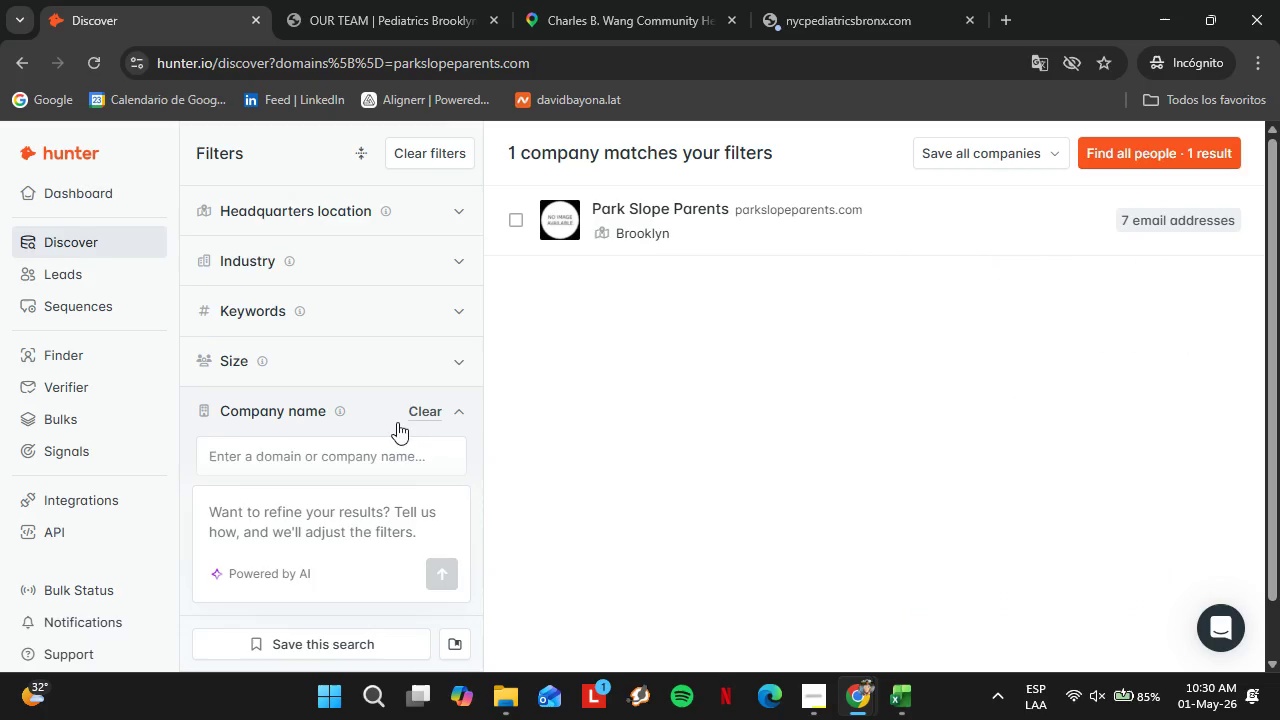 
scroll: coordinate [399, 415], scroll_direction: down, amount: 1.0
 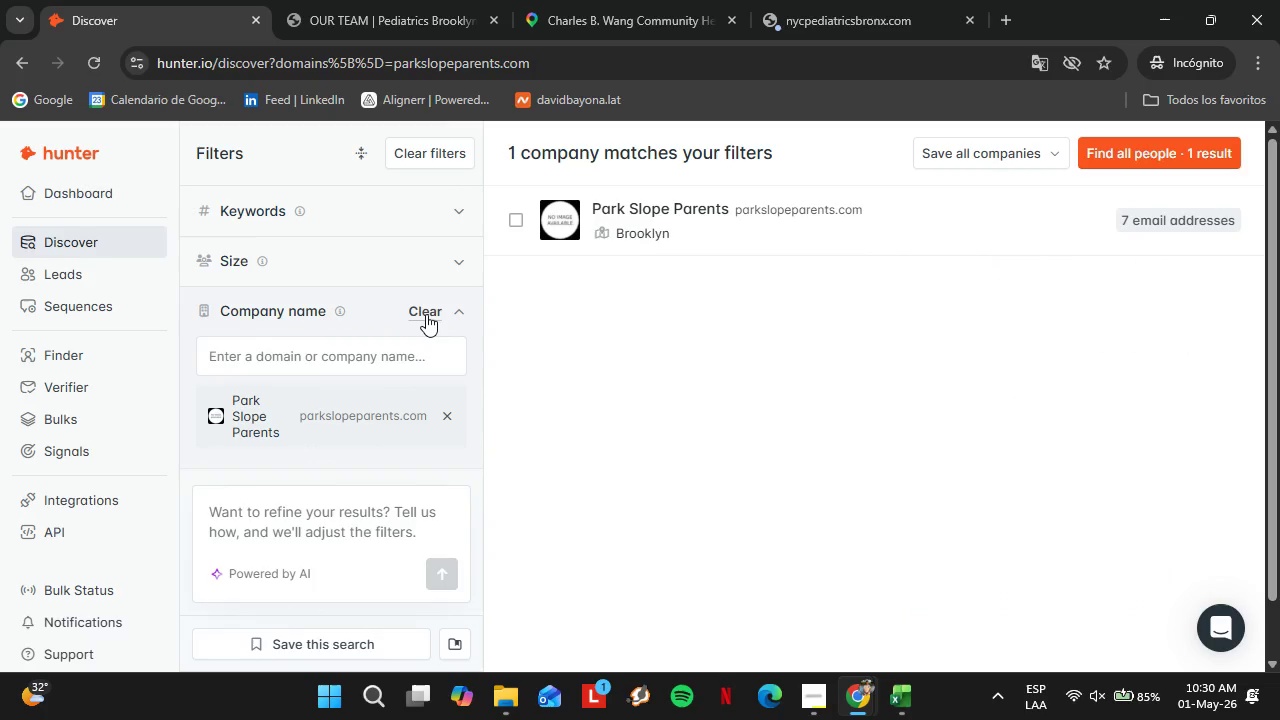 
left_click([426, 314])
 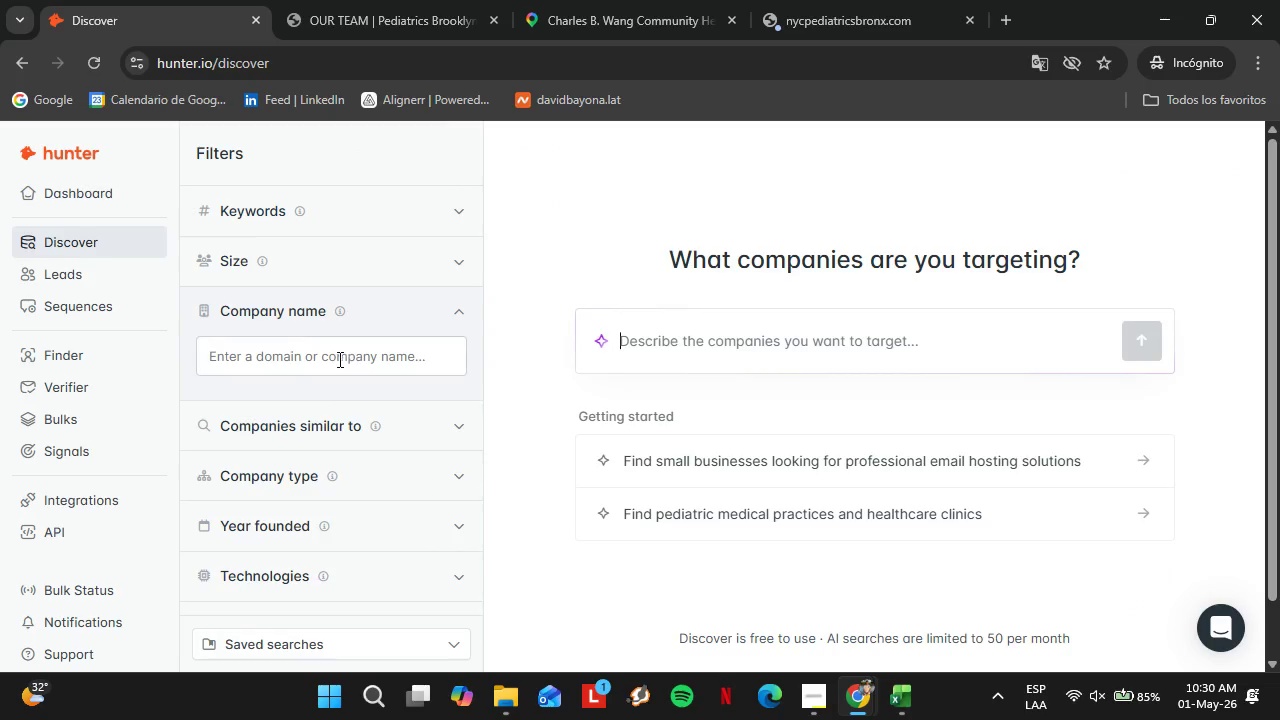 
left_click([337, 360])
 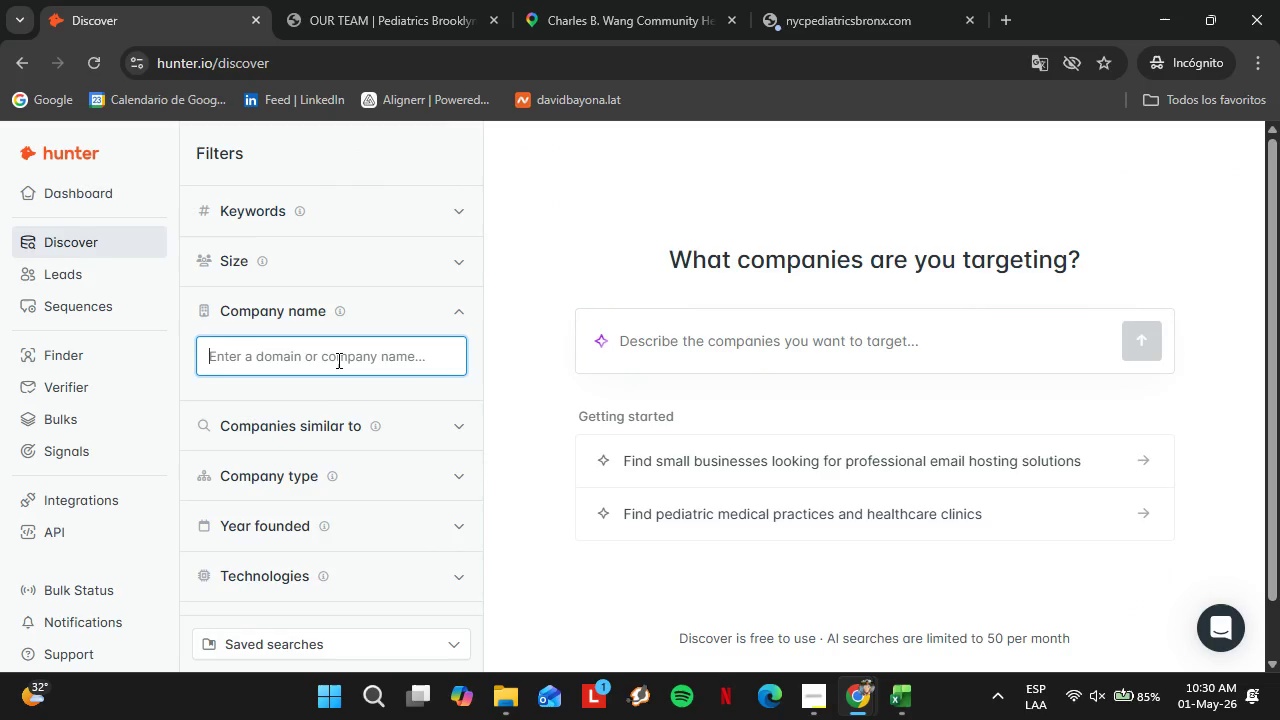 
key(Control+U)
 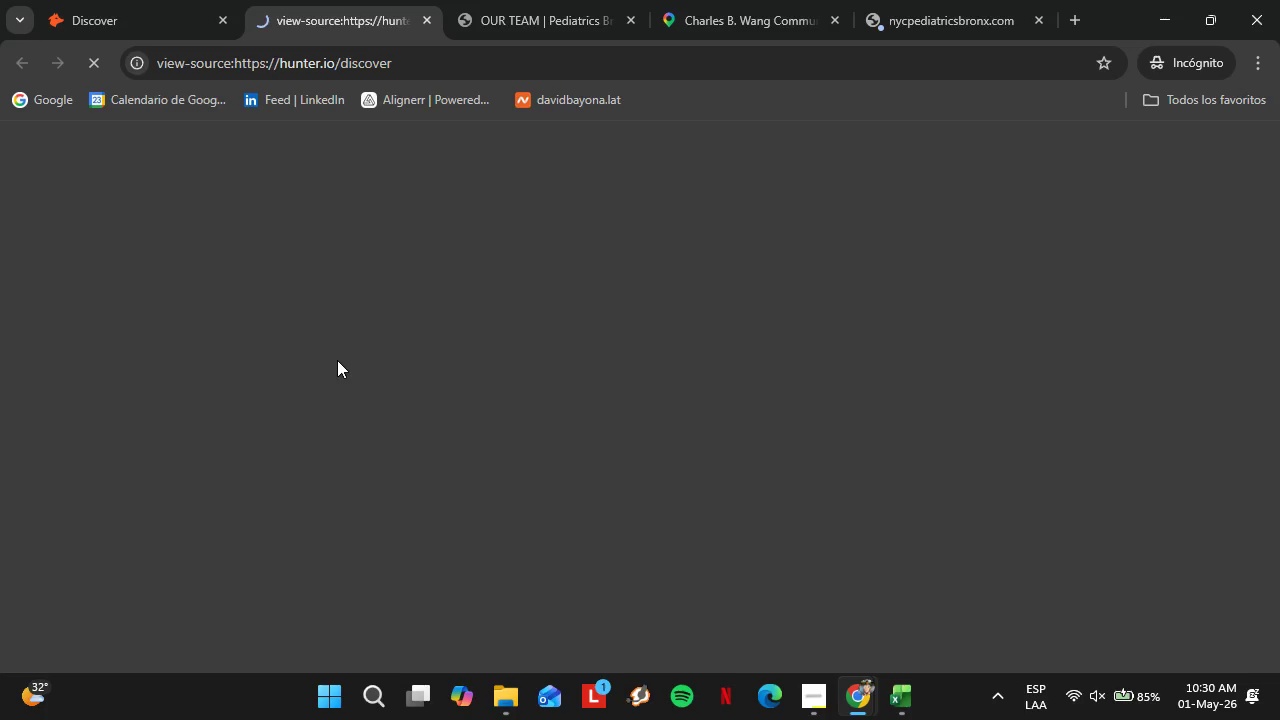 
key(P)
 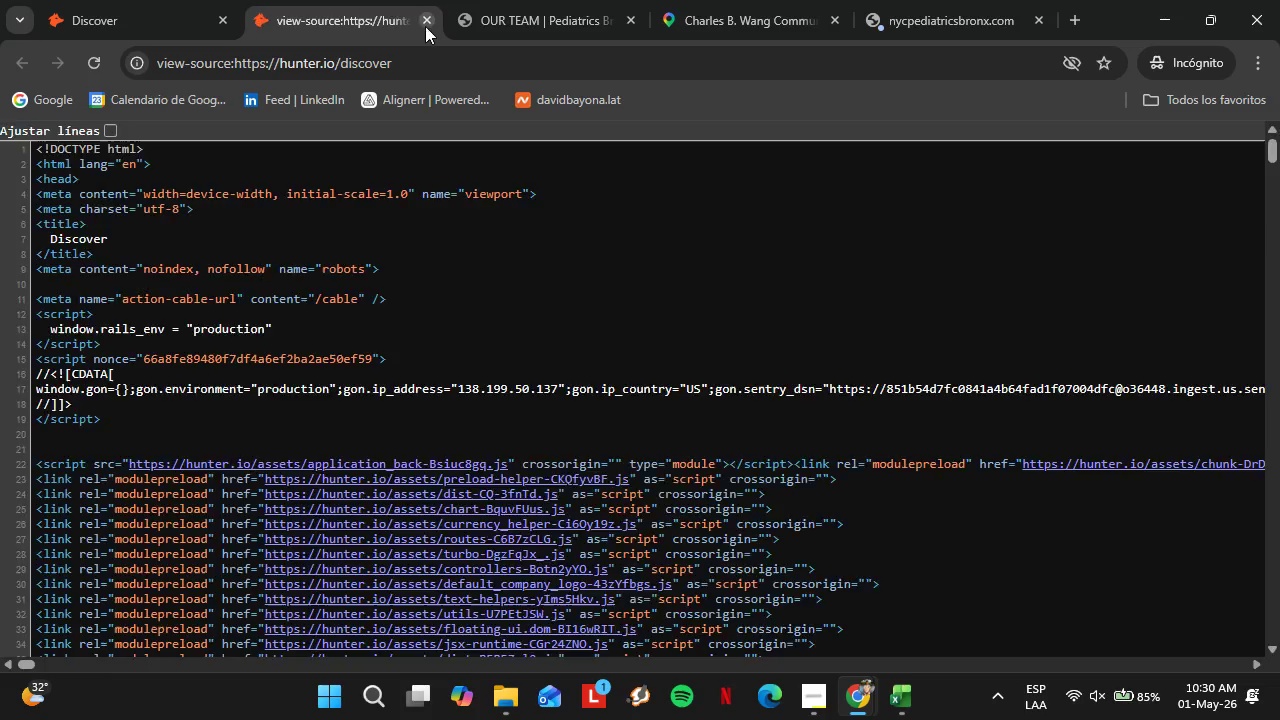 
left_click([426, 22])
 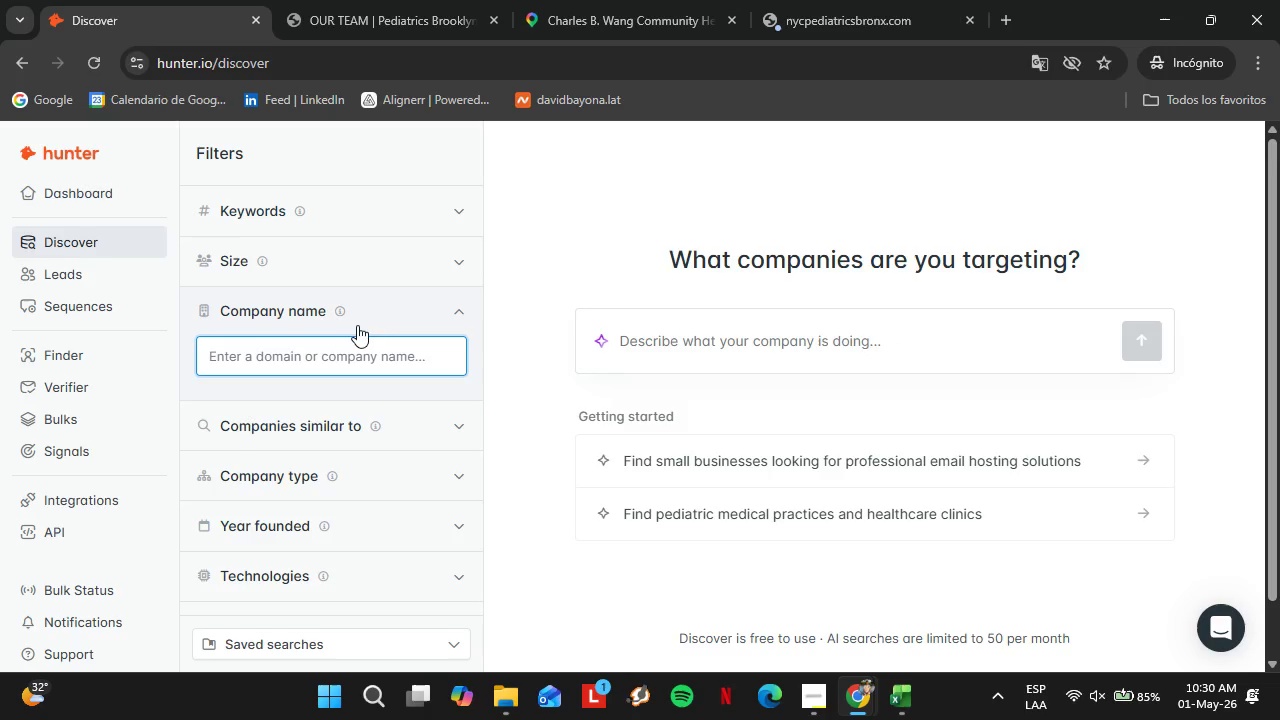 
type(Upper East Side Ped)
 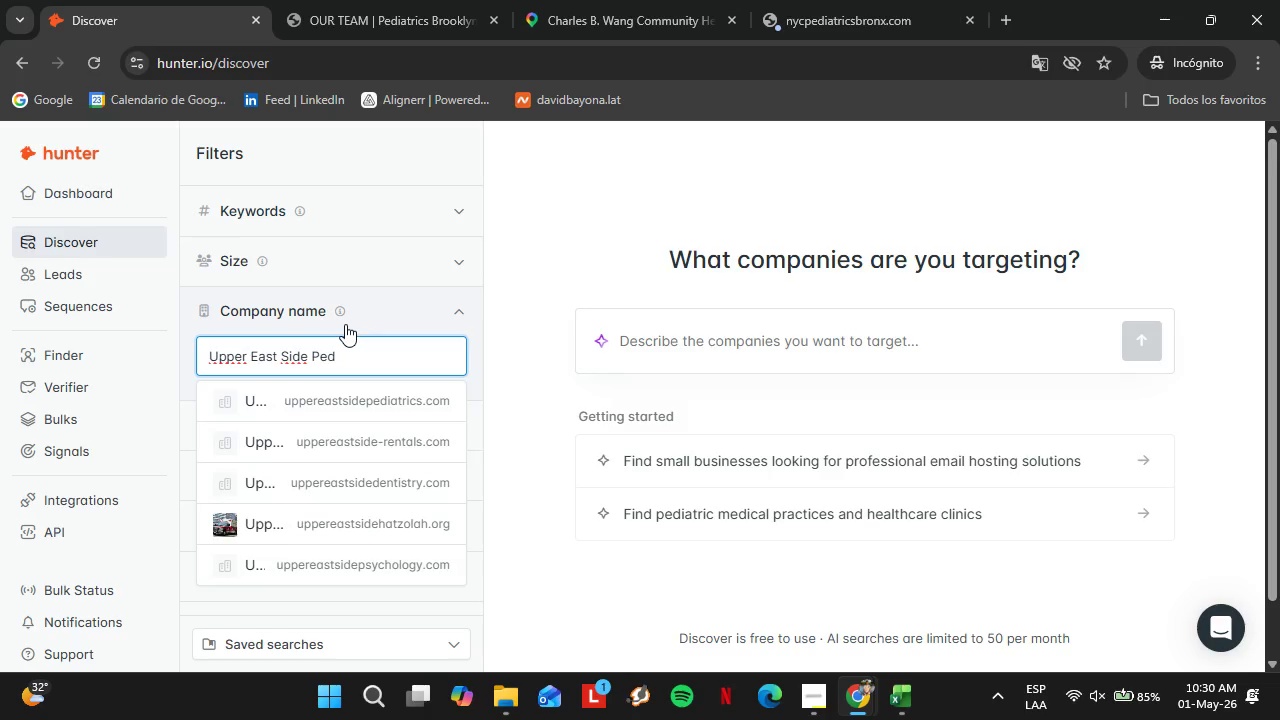 
wait(6.94)
 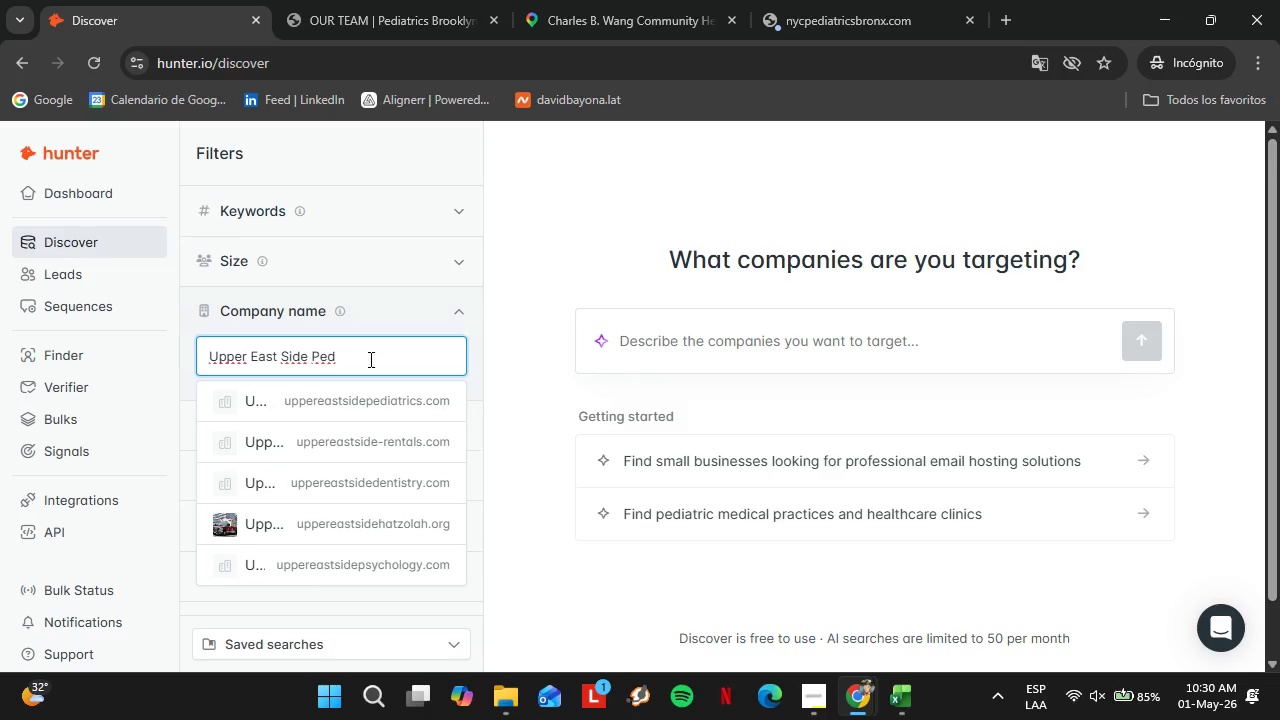 
left_click([331, 391])
 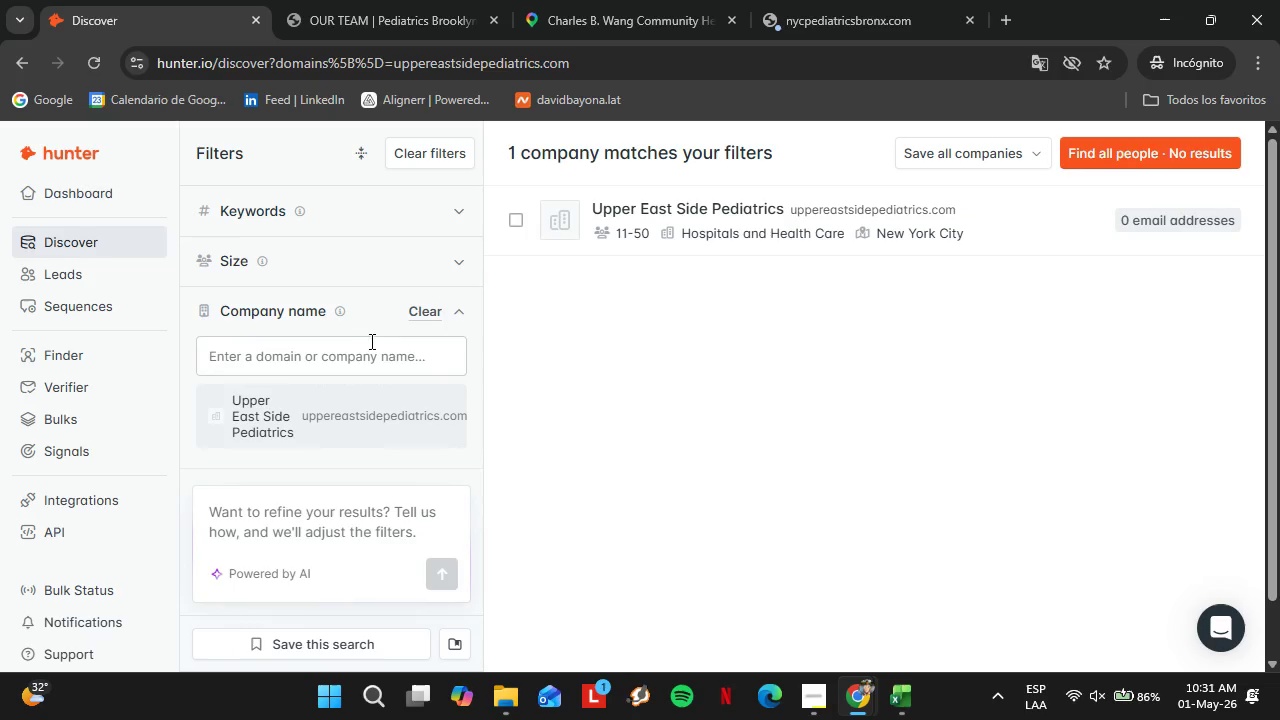 
left_click([415, 313])
 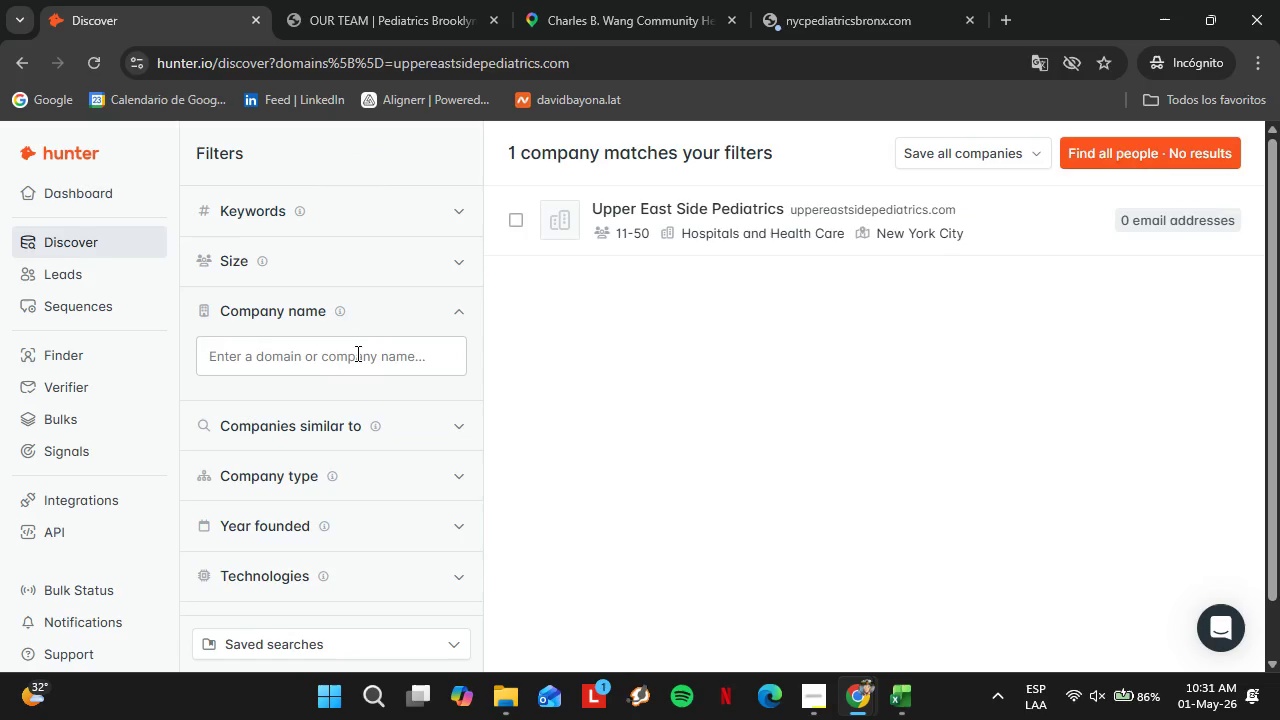 
left_click([355, 354])
 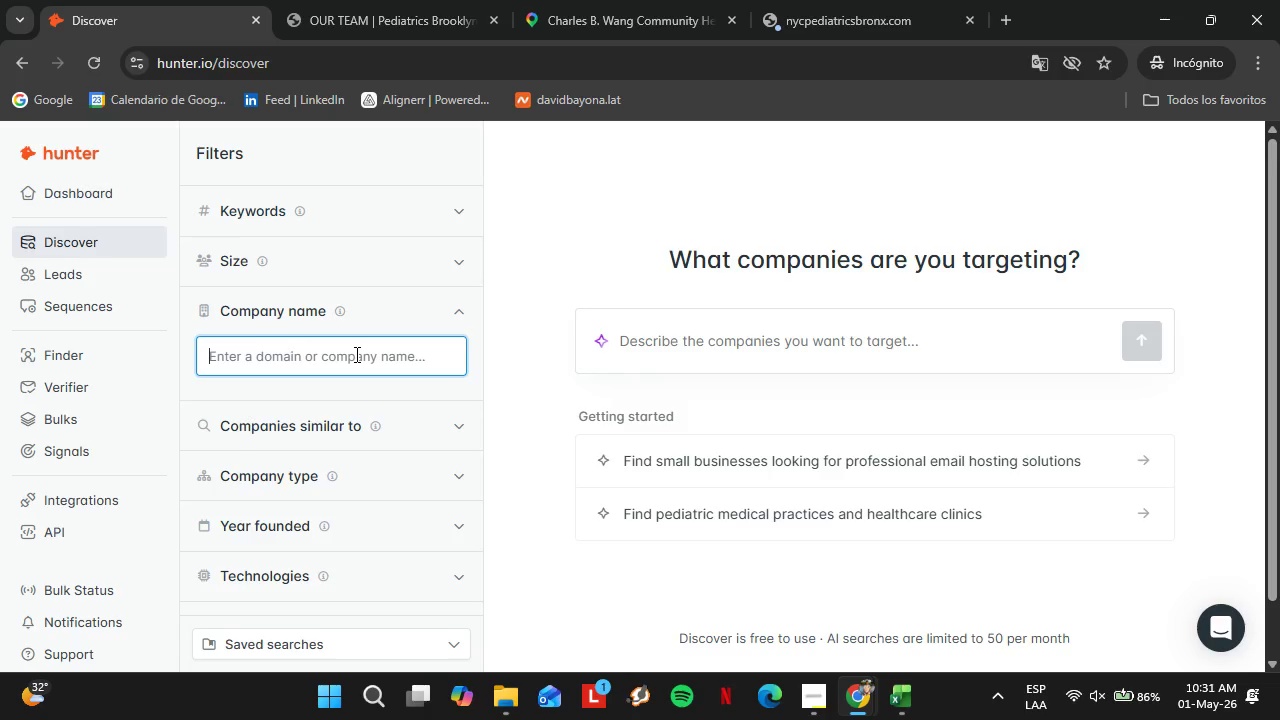 
type(uespediatrics.com)
 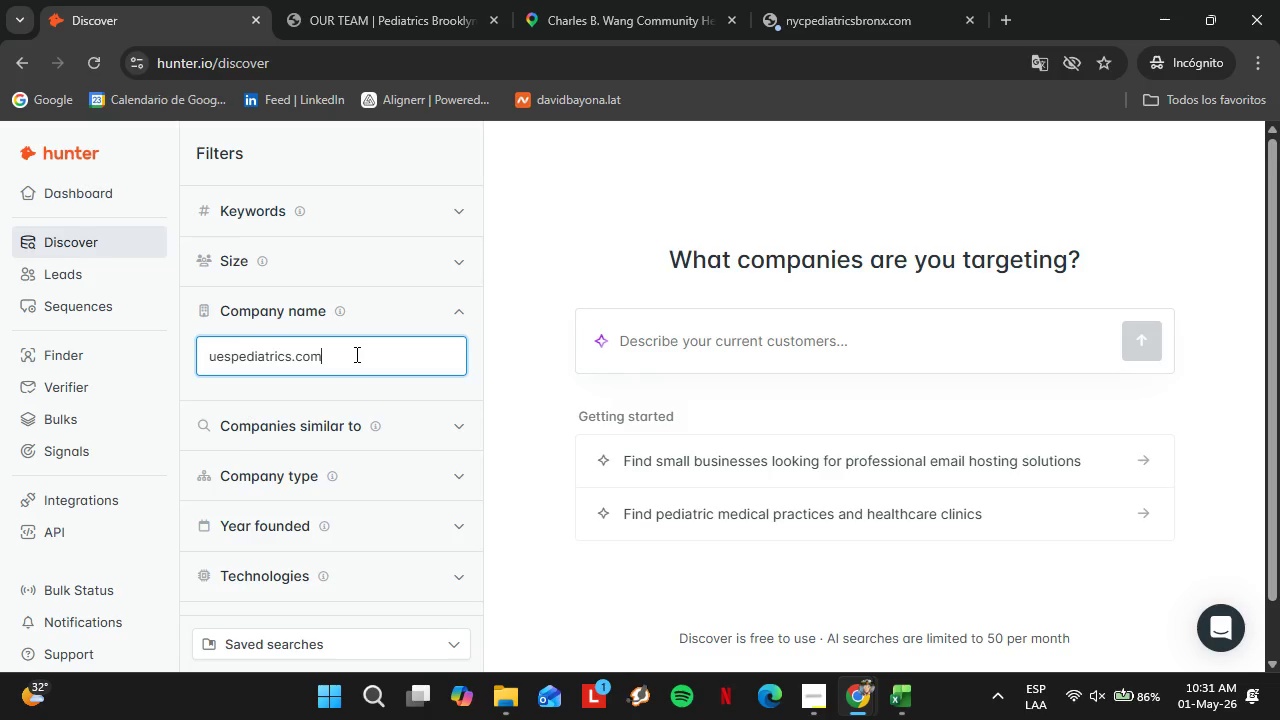 
left_click_drag(start_coordinate=[354, 355], to_coordinate=[129, 363])
 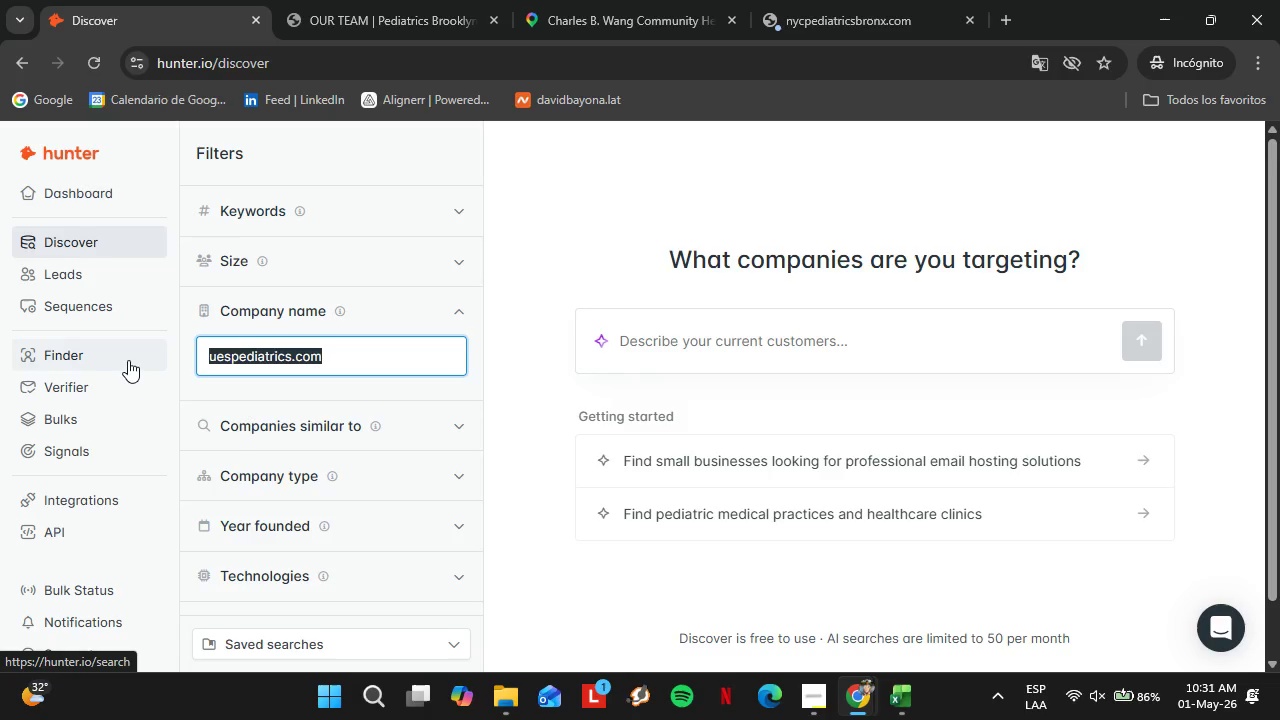 
key(Control+C)
 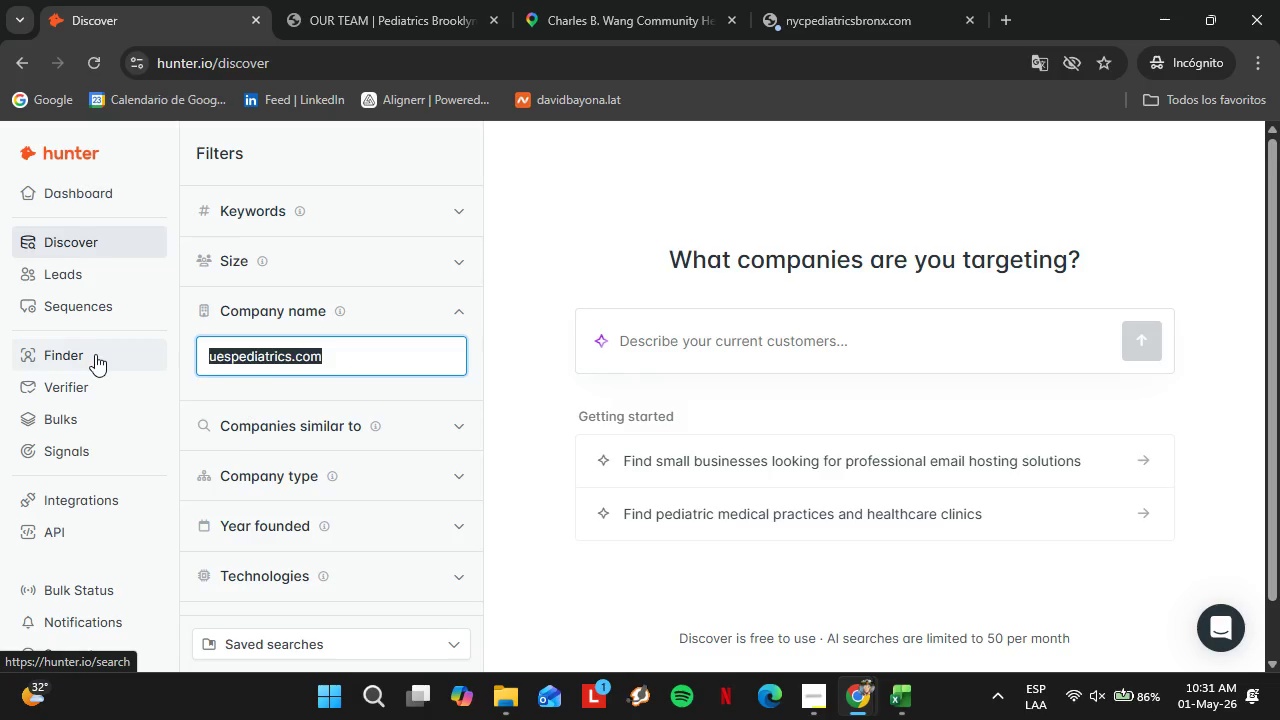 
right_click([90, 361])
 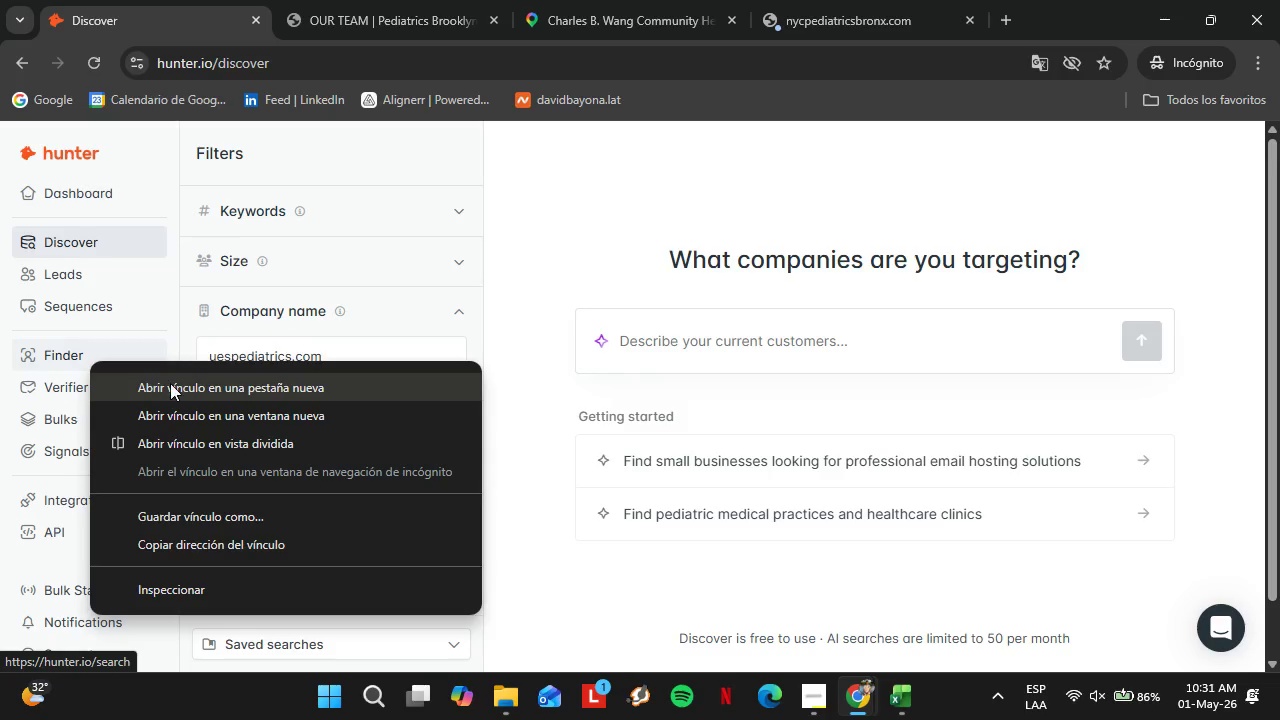 
left_click([170, 383])
 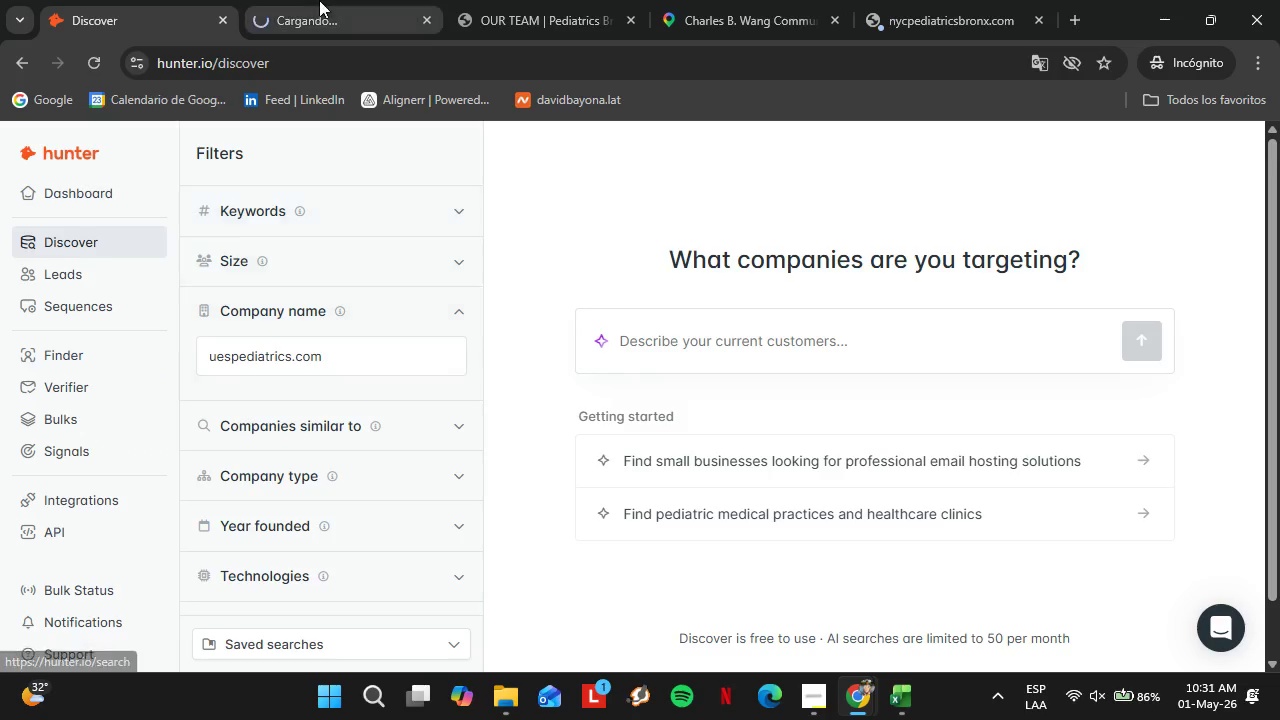 
left_click([319, 0])
 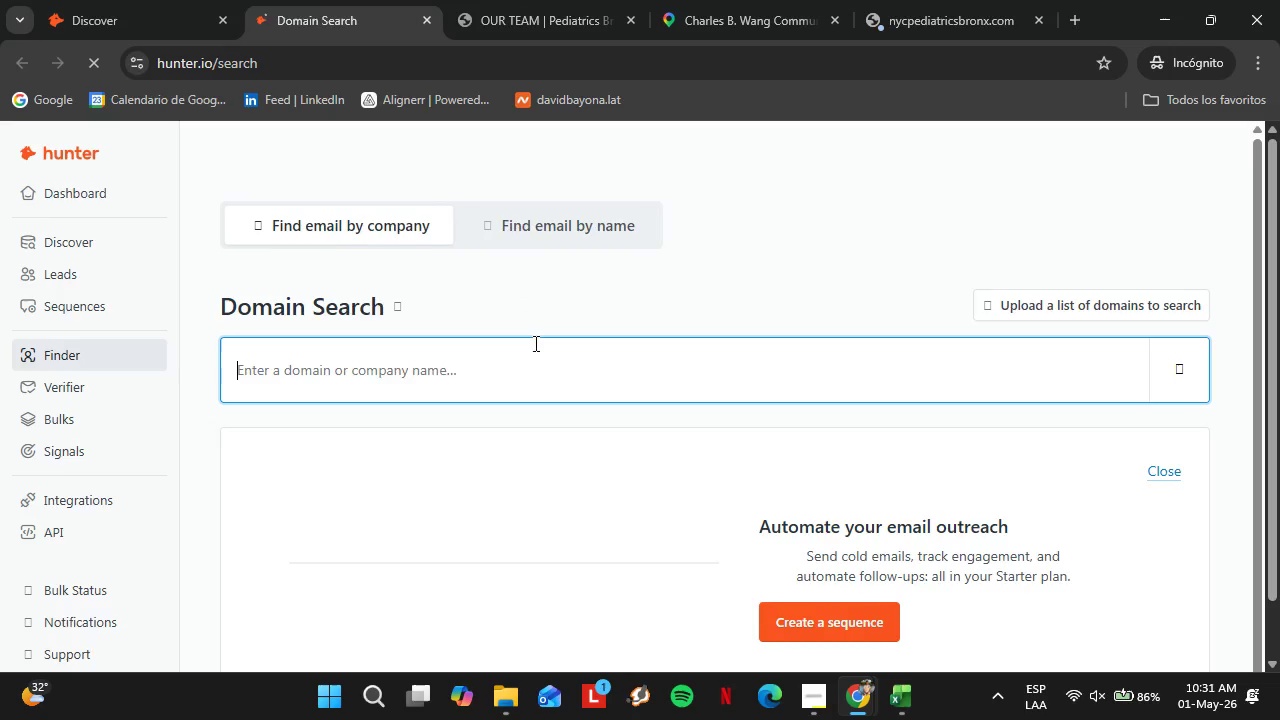 
key(Control+V)
 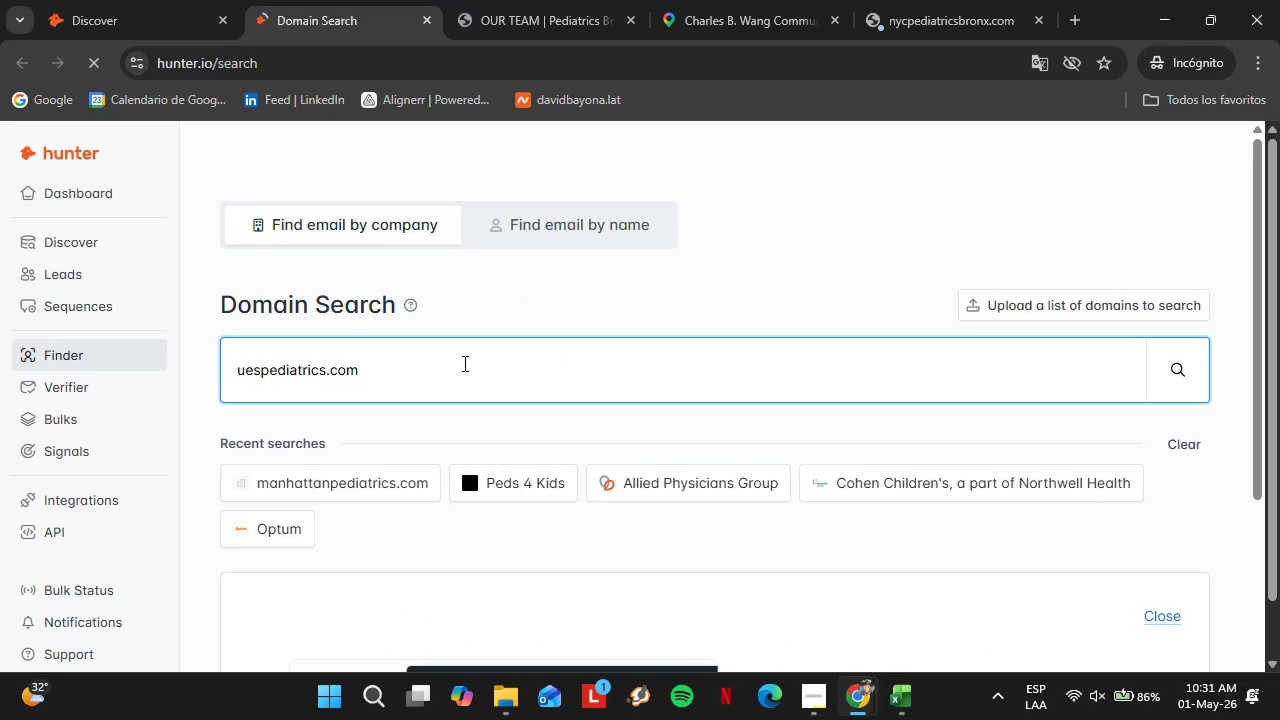 
key(Enter)
 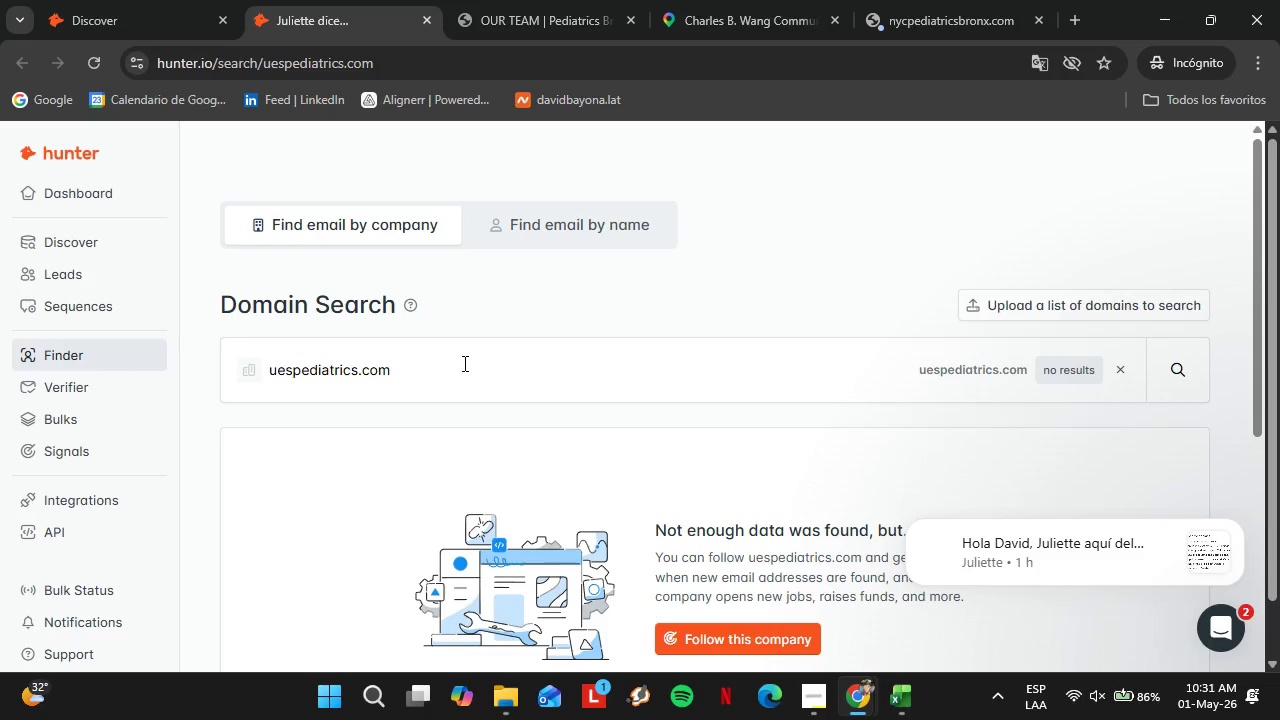 
wait(7.7)
 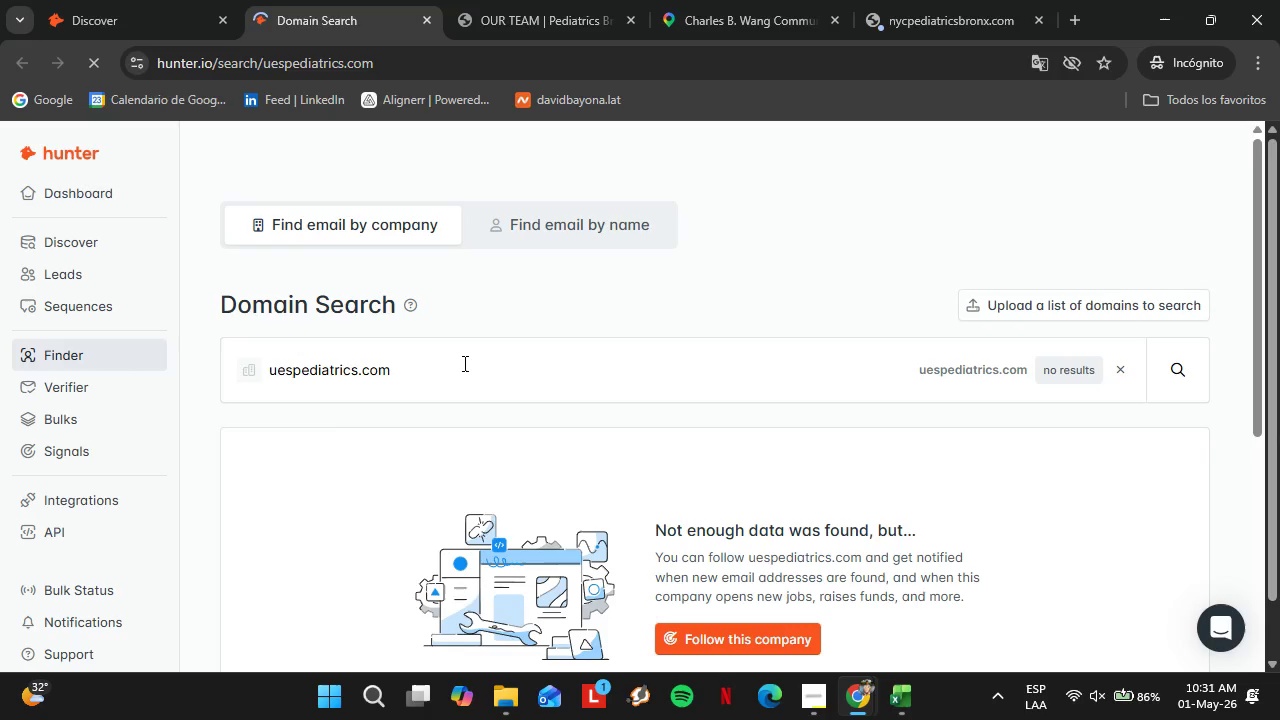 
double_click([408, 366])
 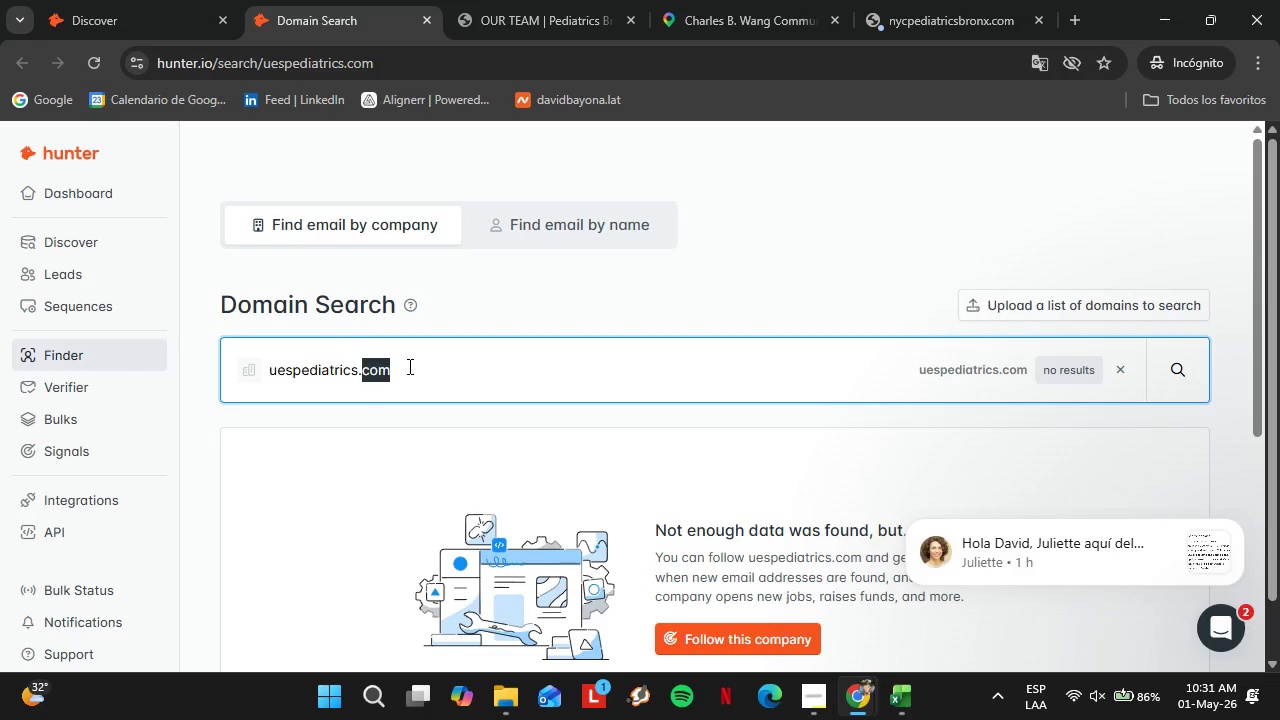 
triple_click([408, 366])
 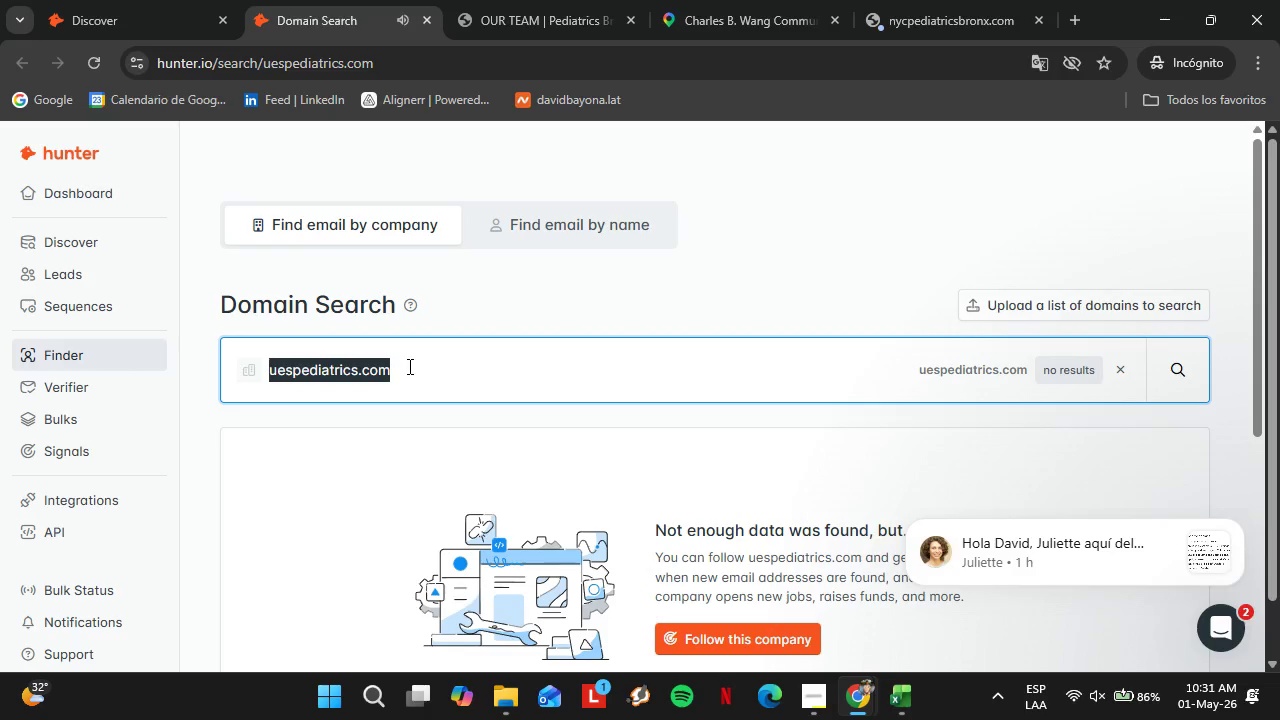 
type(Brooklynpediatrics.com)
 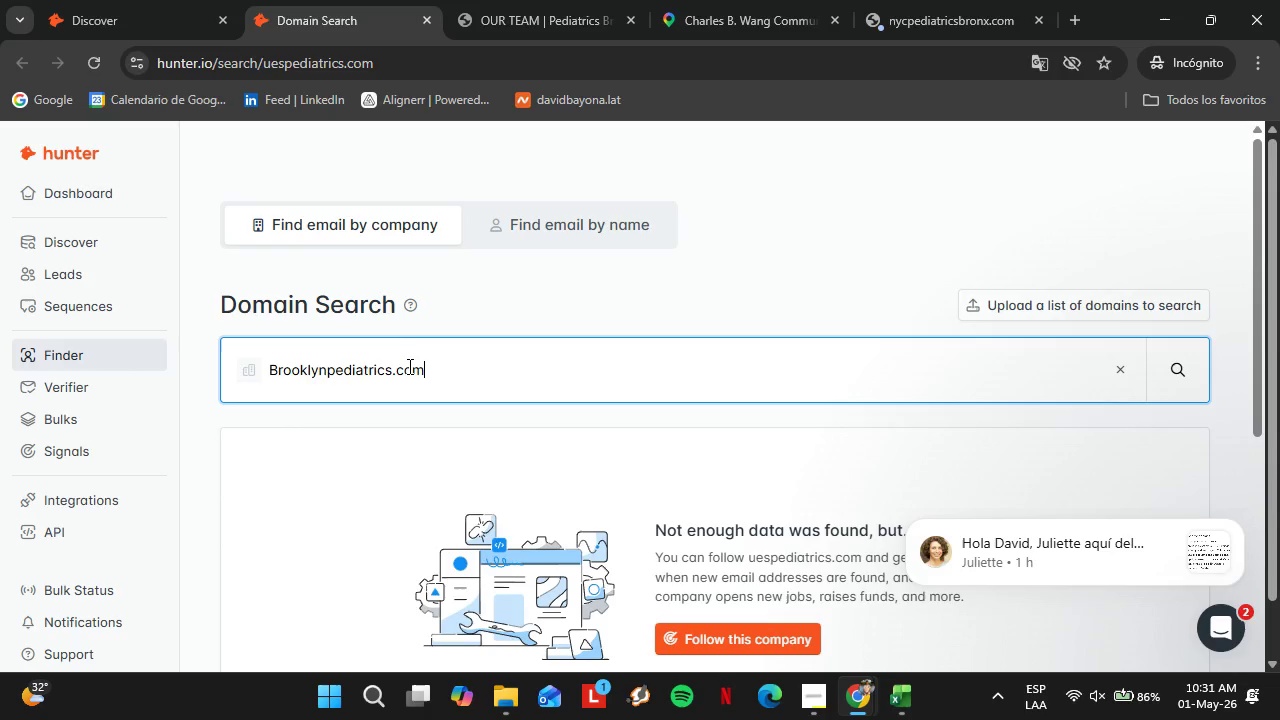 
key(Enter)
 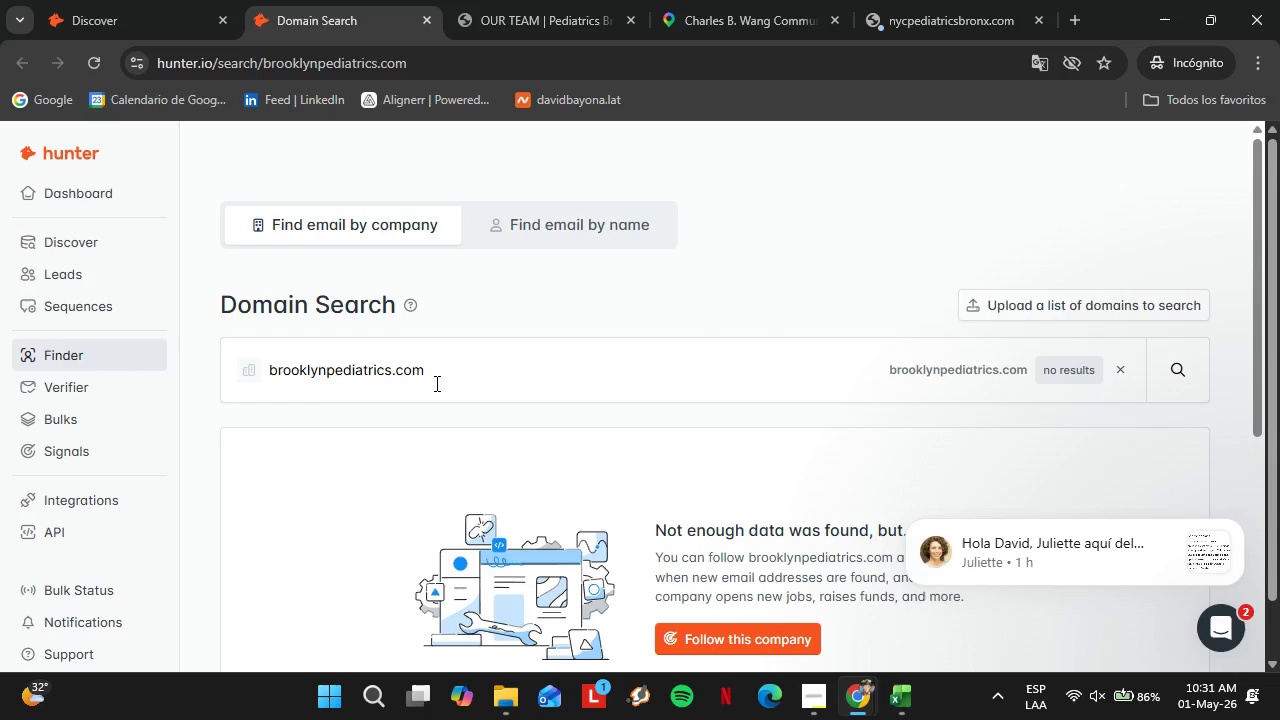 
left_click_drag(start_coordinate=[444, 383], to_coordinate=[228, 393])
 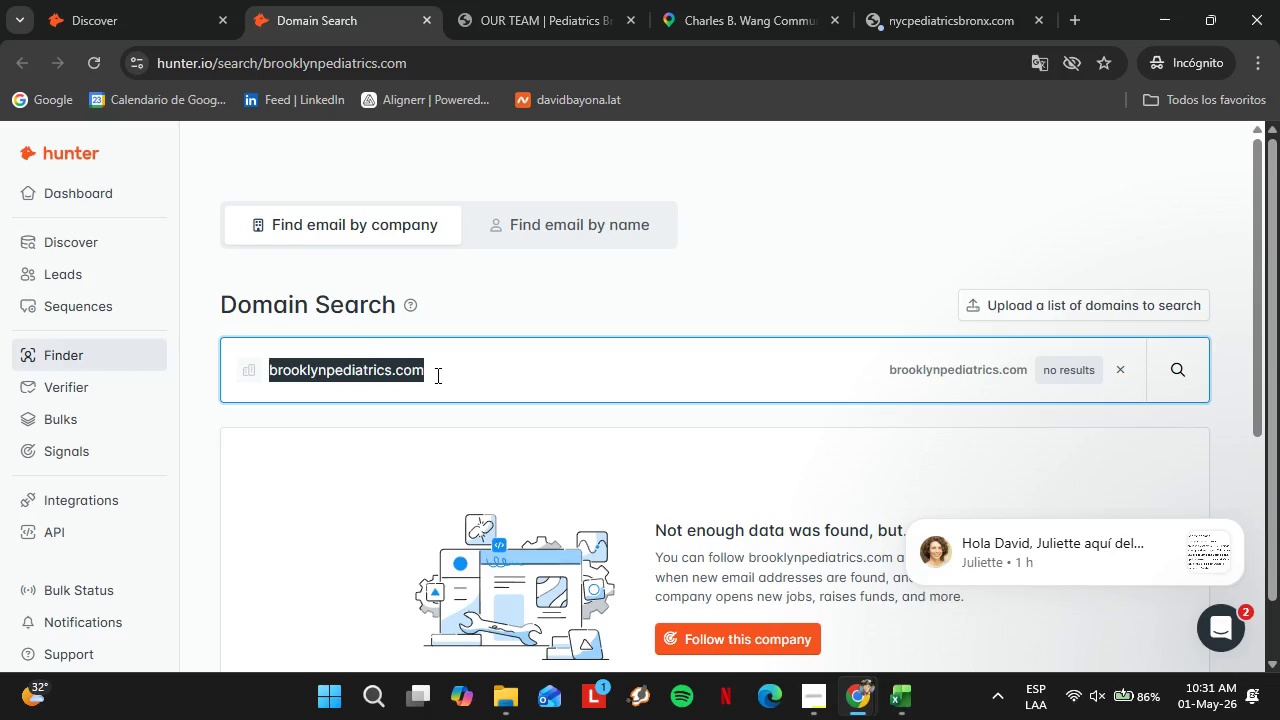 
type(westchesteer)
key(Backspace)
key(Backspace)
type(r)
 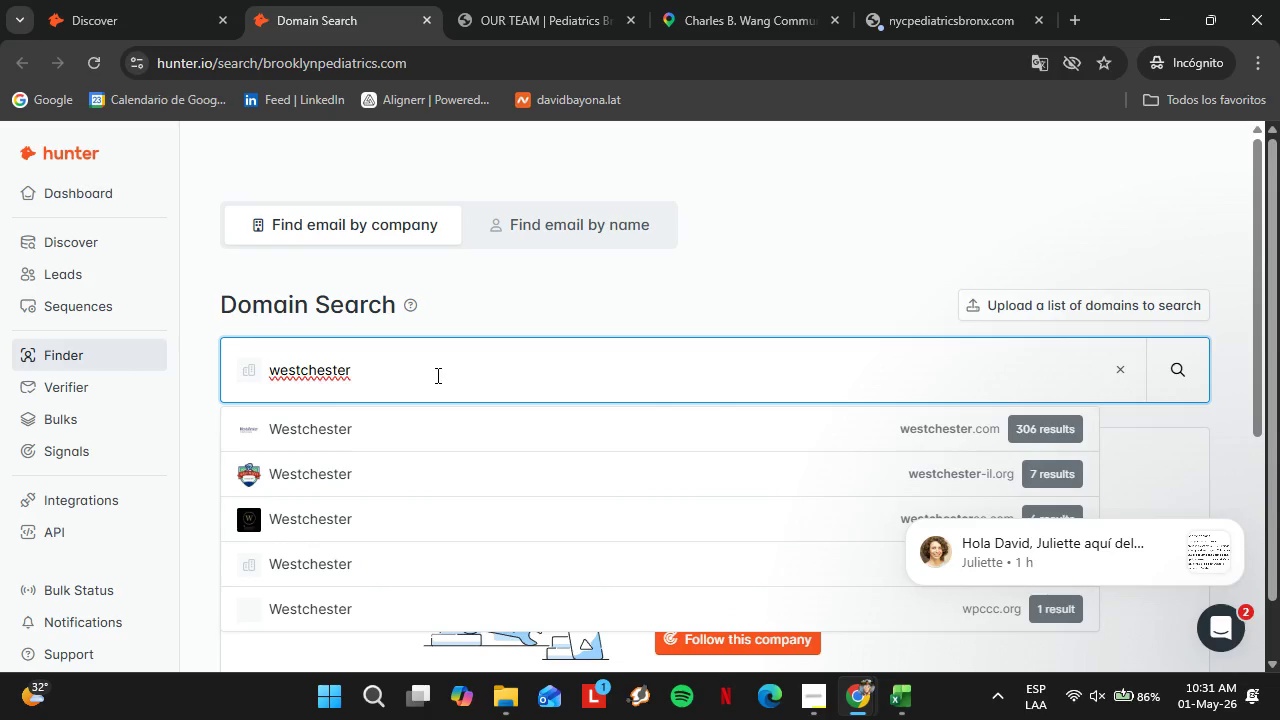 
type(pedia)
 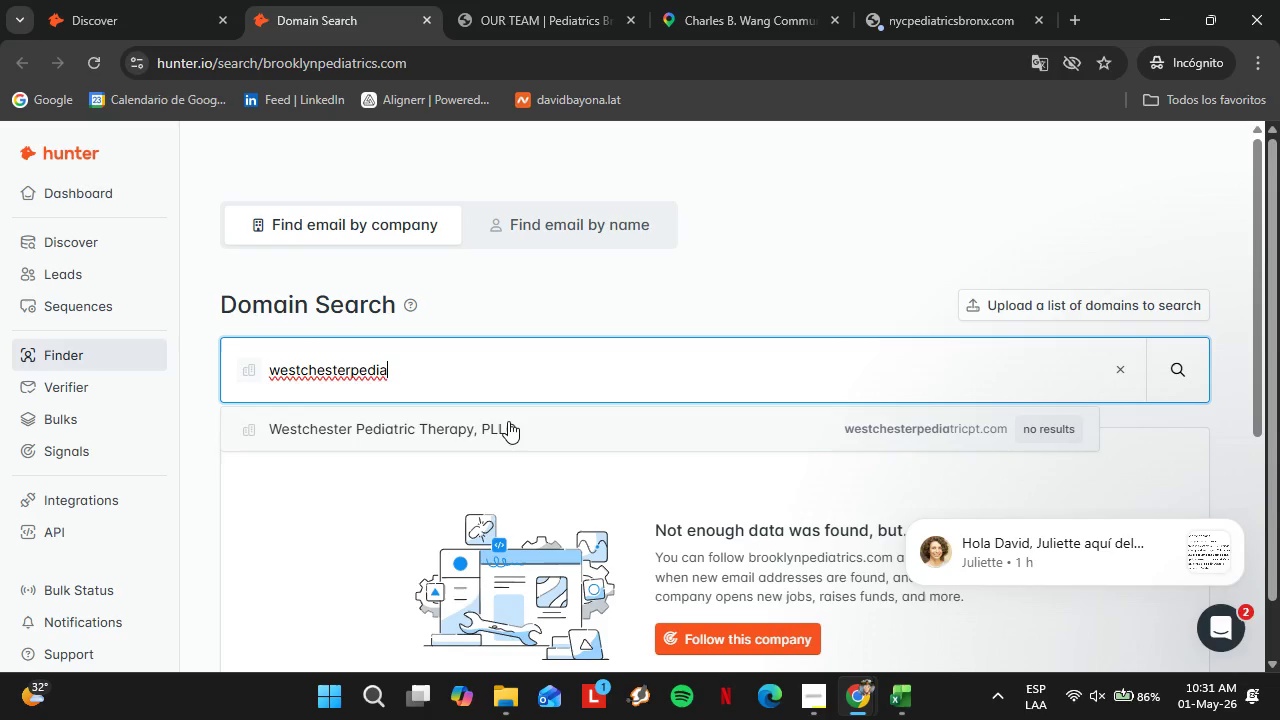 
left_click([537, 414])
 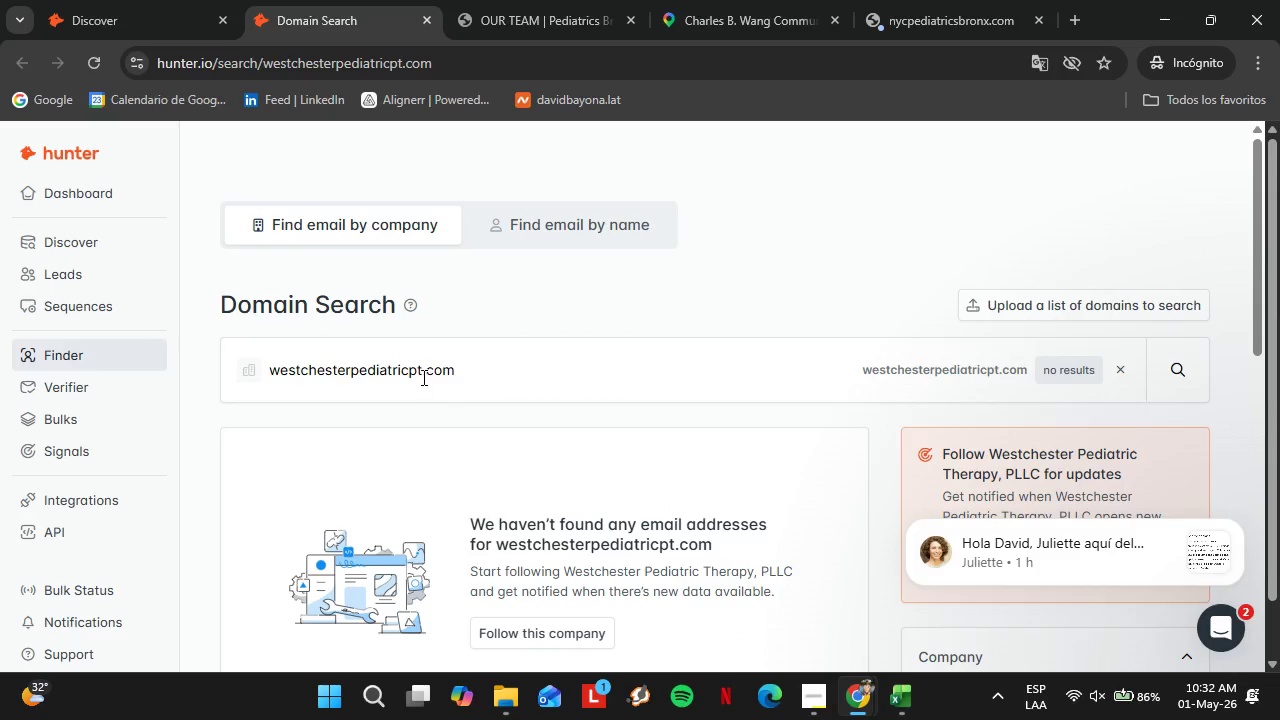 
left_click([419, 377])
 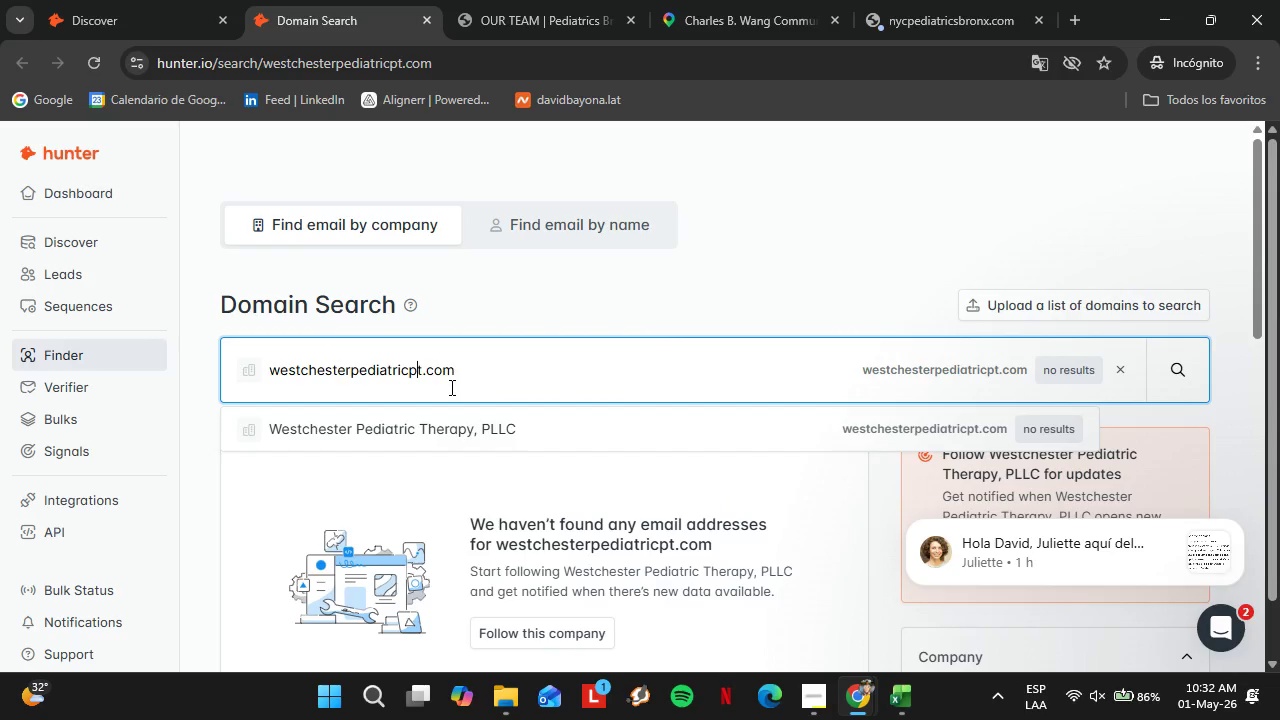 
key(ArrowRight)
 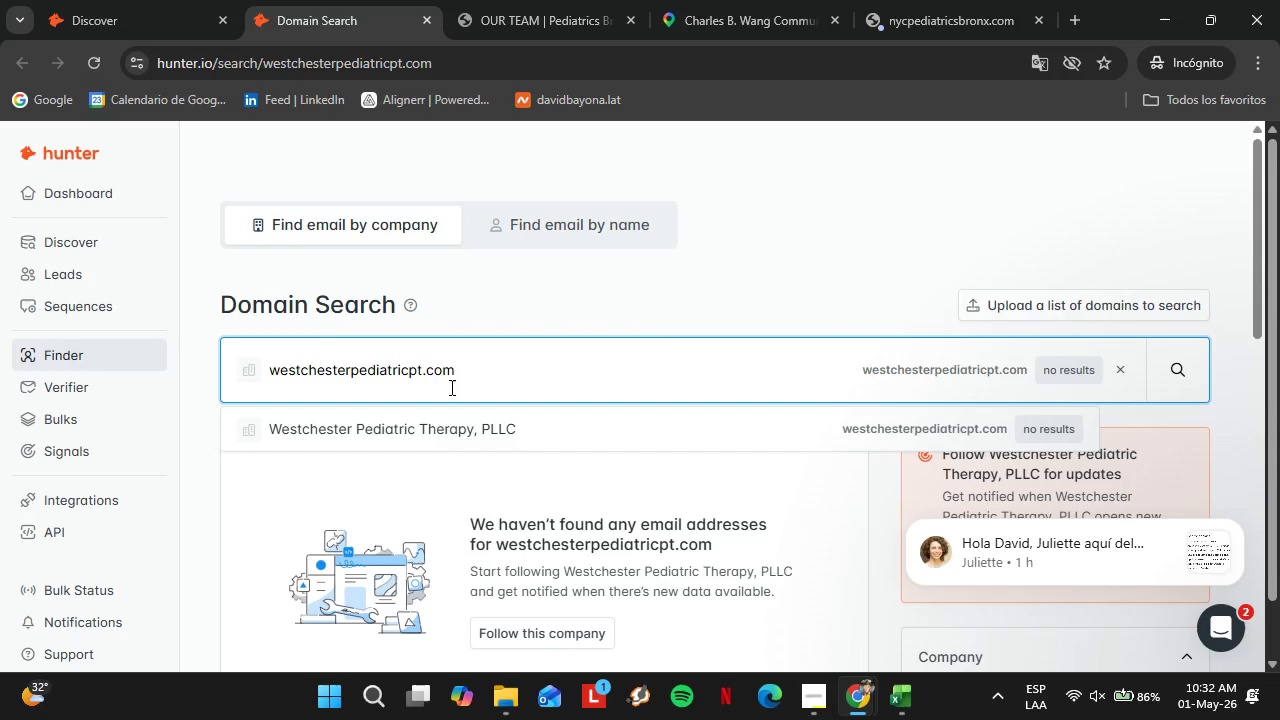 
key(Backspace)
 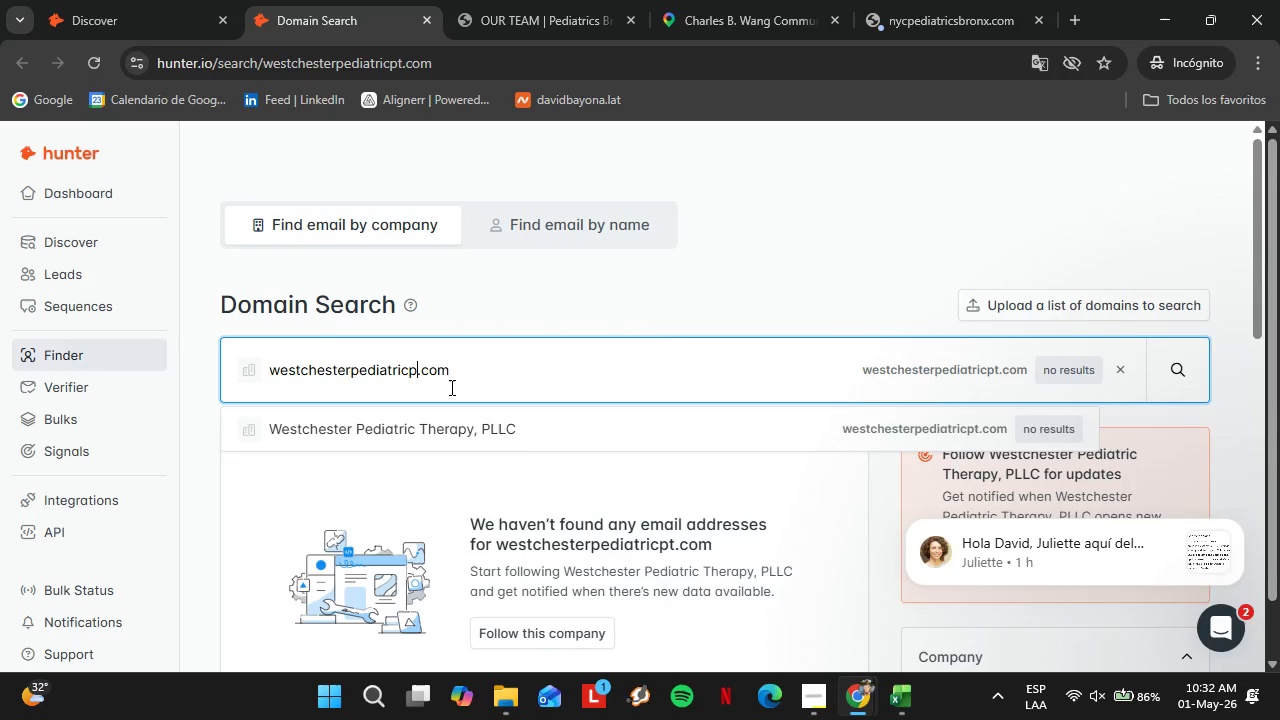 
key(Backspace)
 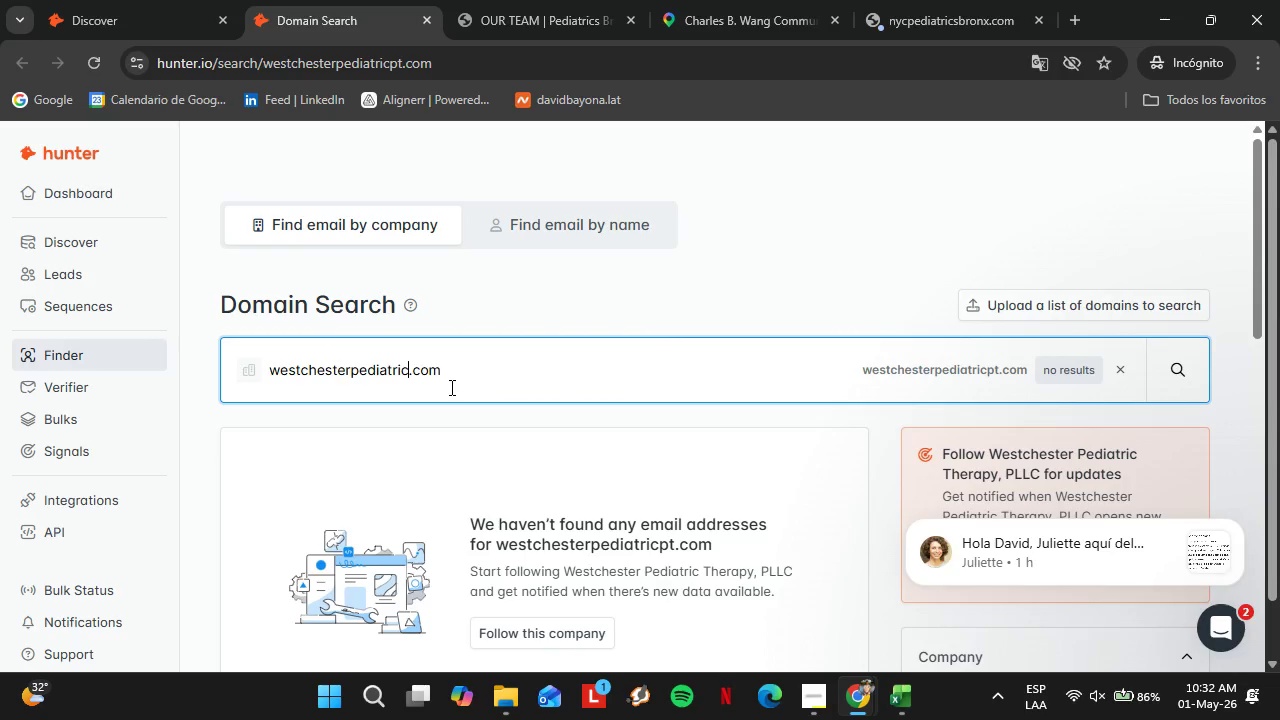 
key(S)
 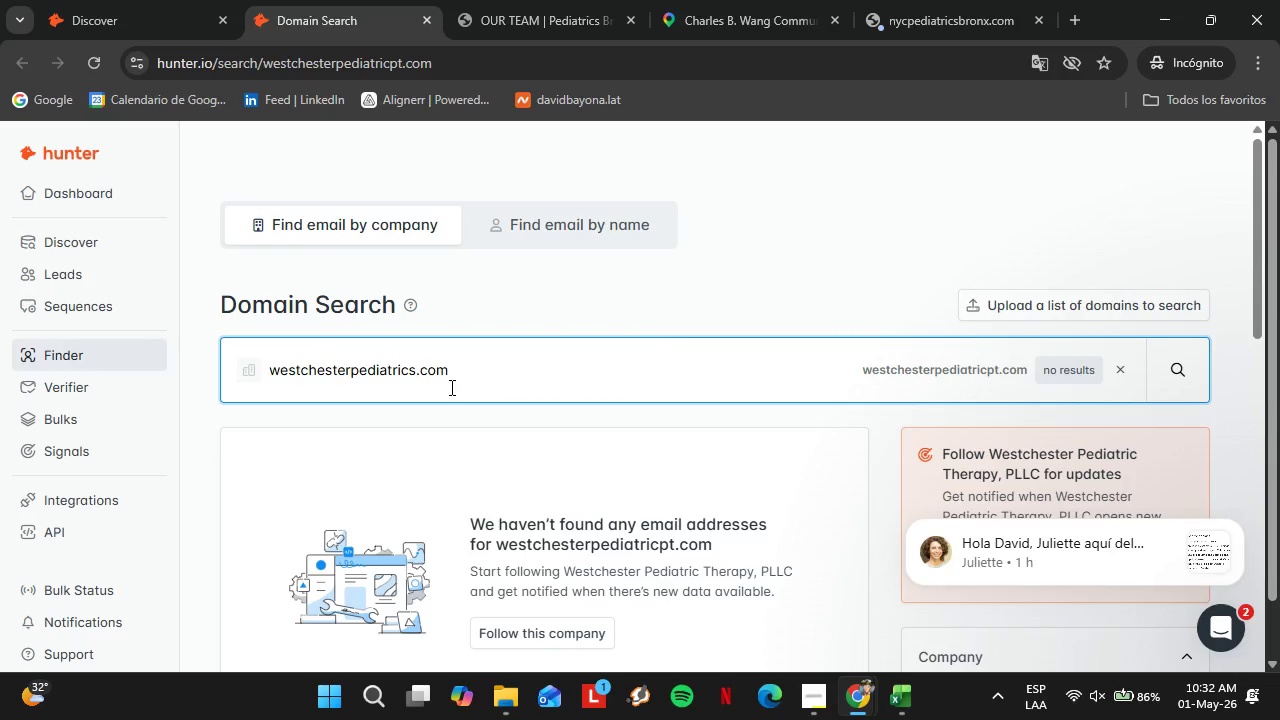 
key(Enter)
 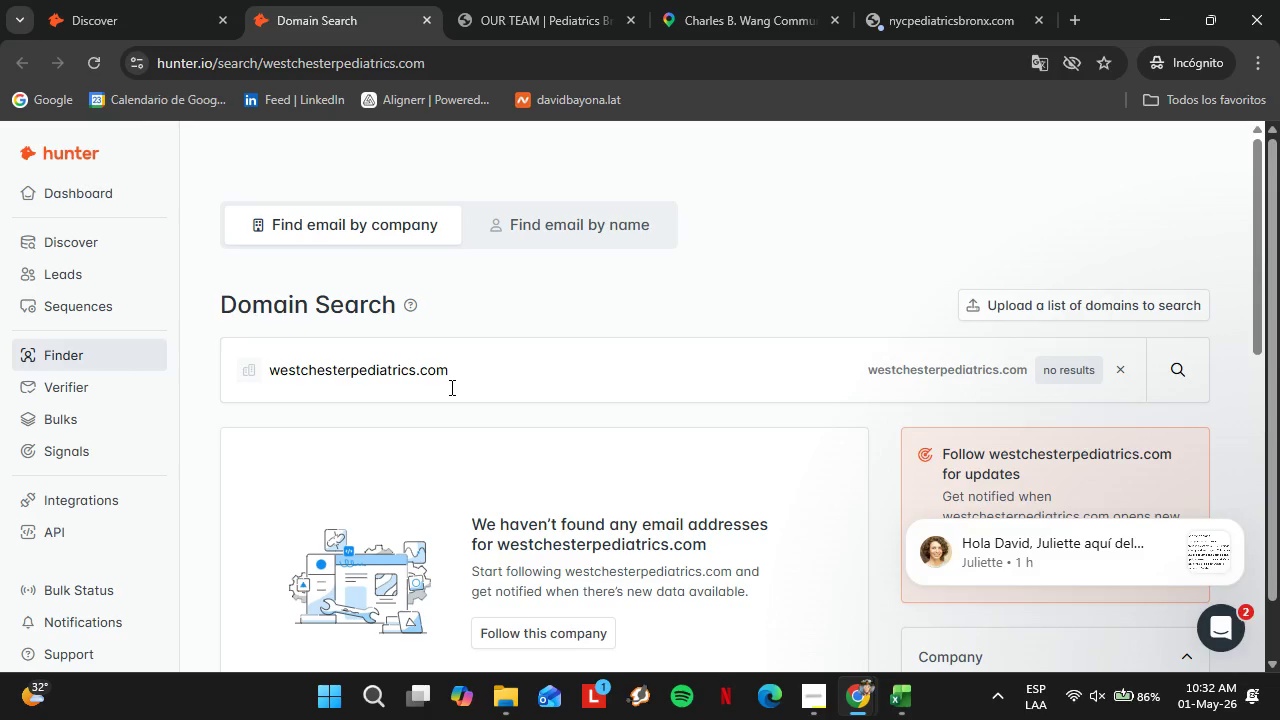 
wait(18.27)
 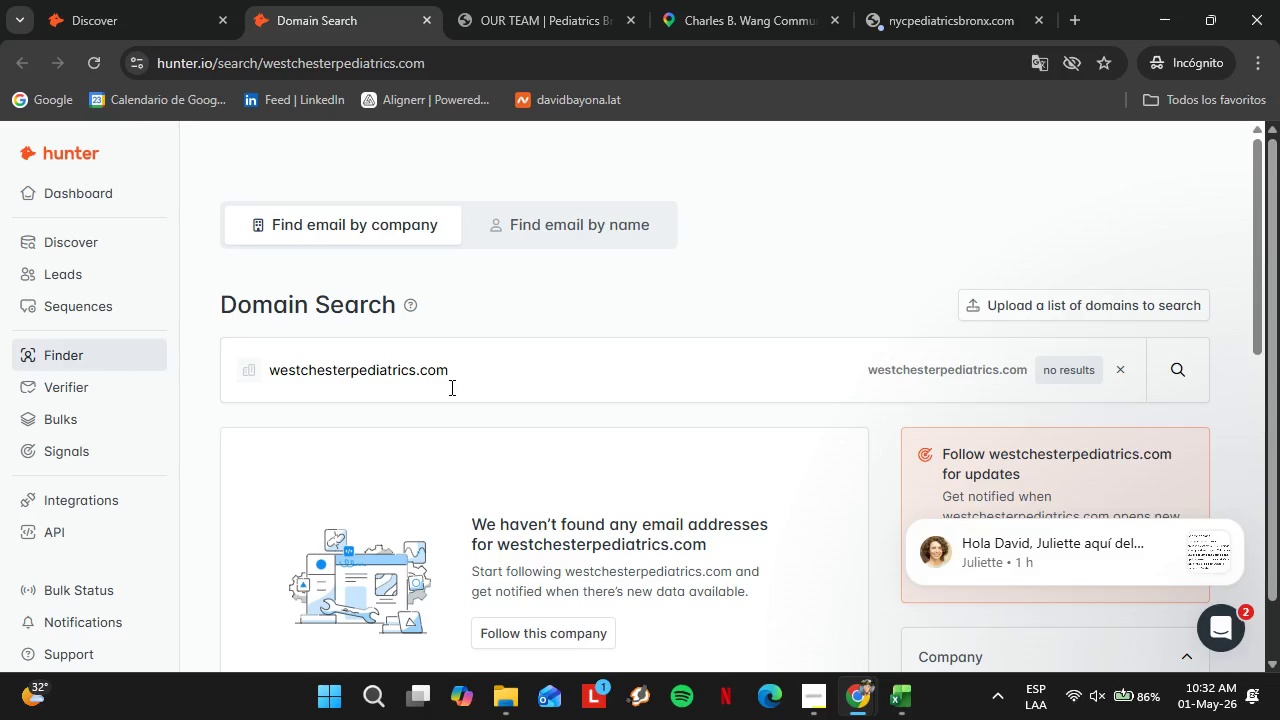 
left_click([93, 11])
 